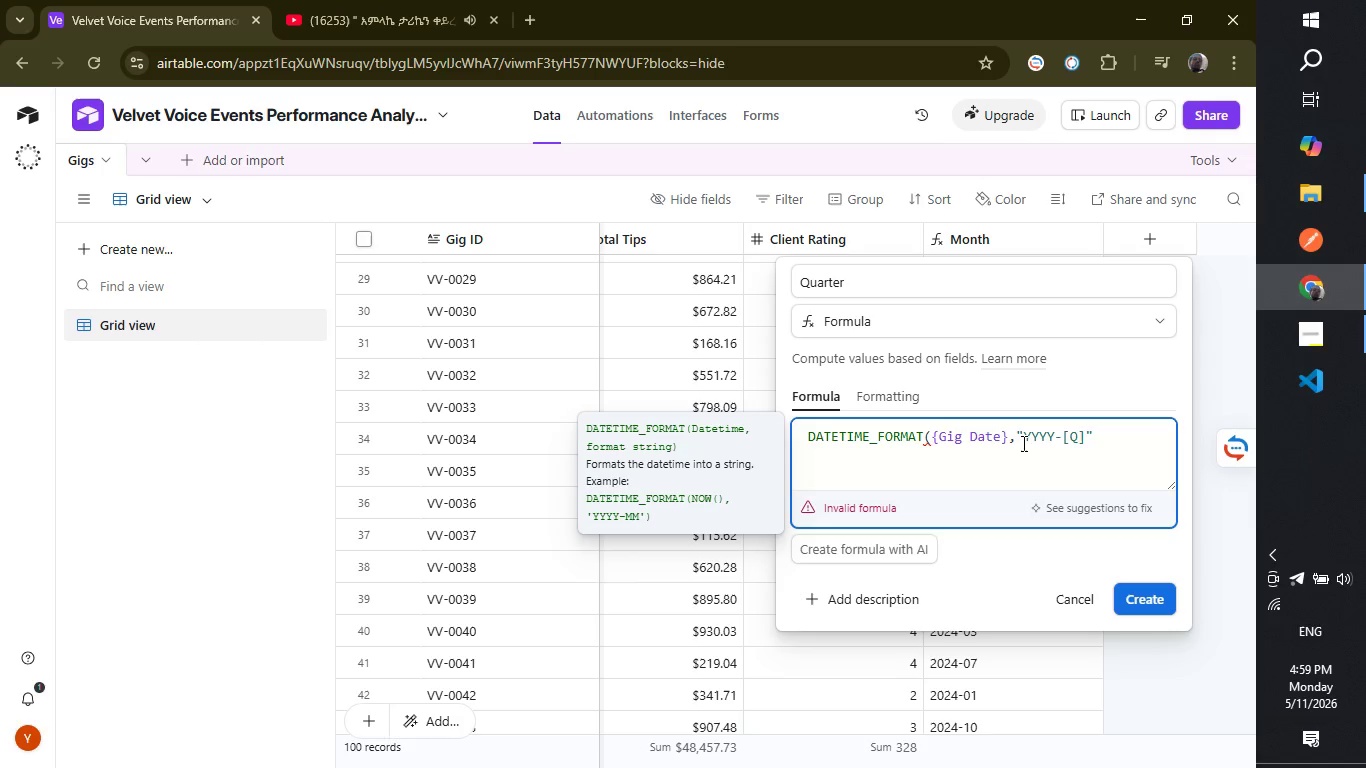 
key(Shift+Q)
 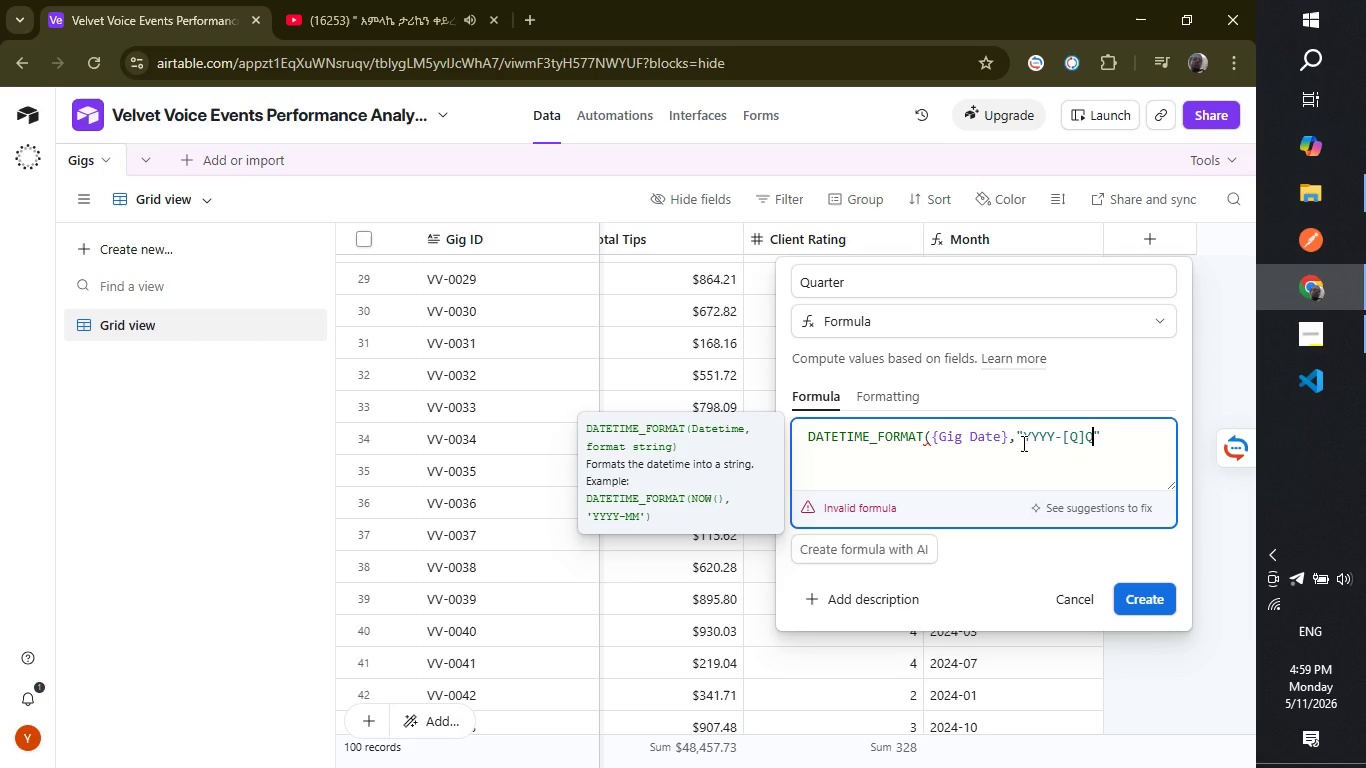 
key(ArrowRight)
 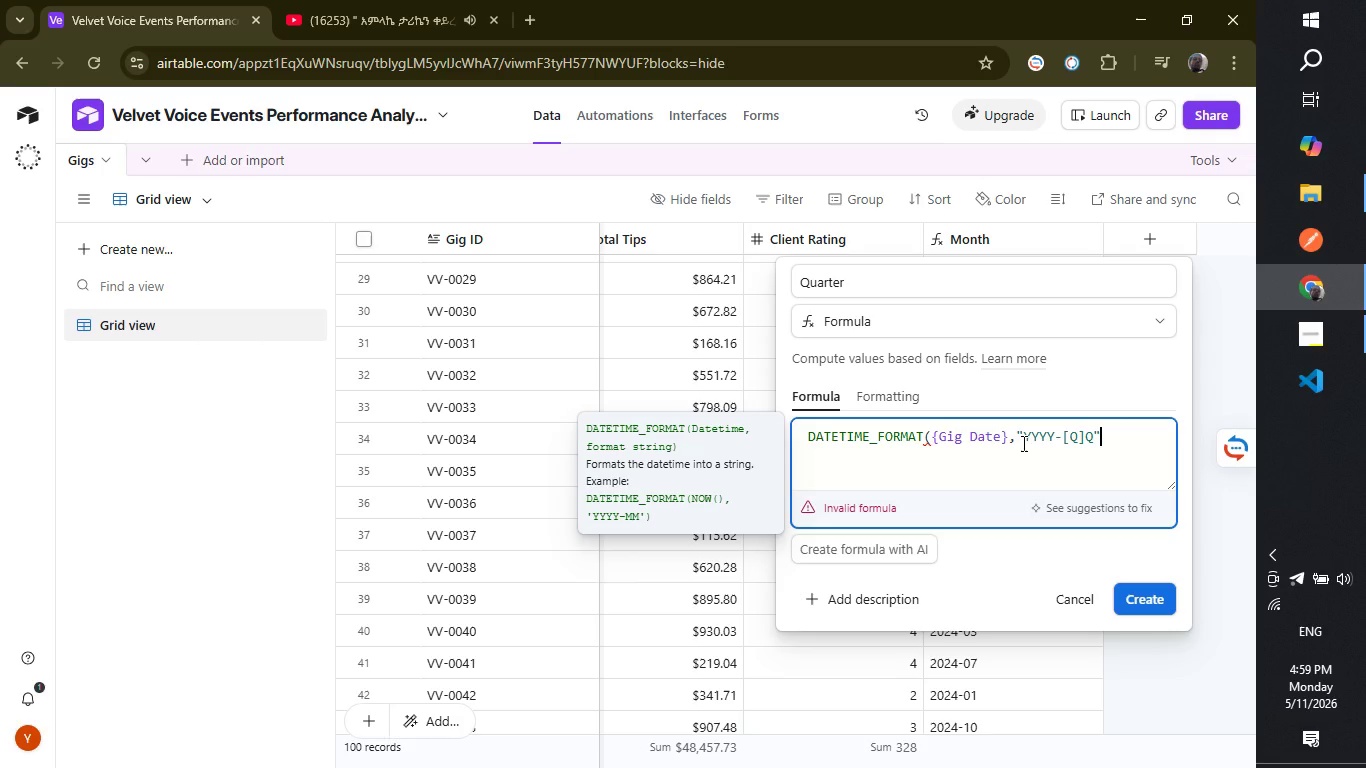 
key(Shift+ShiftLeft)
 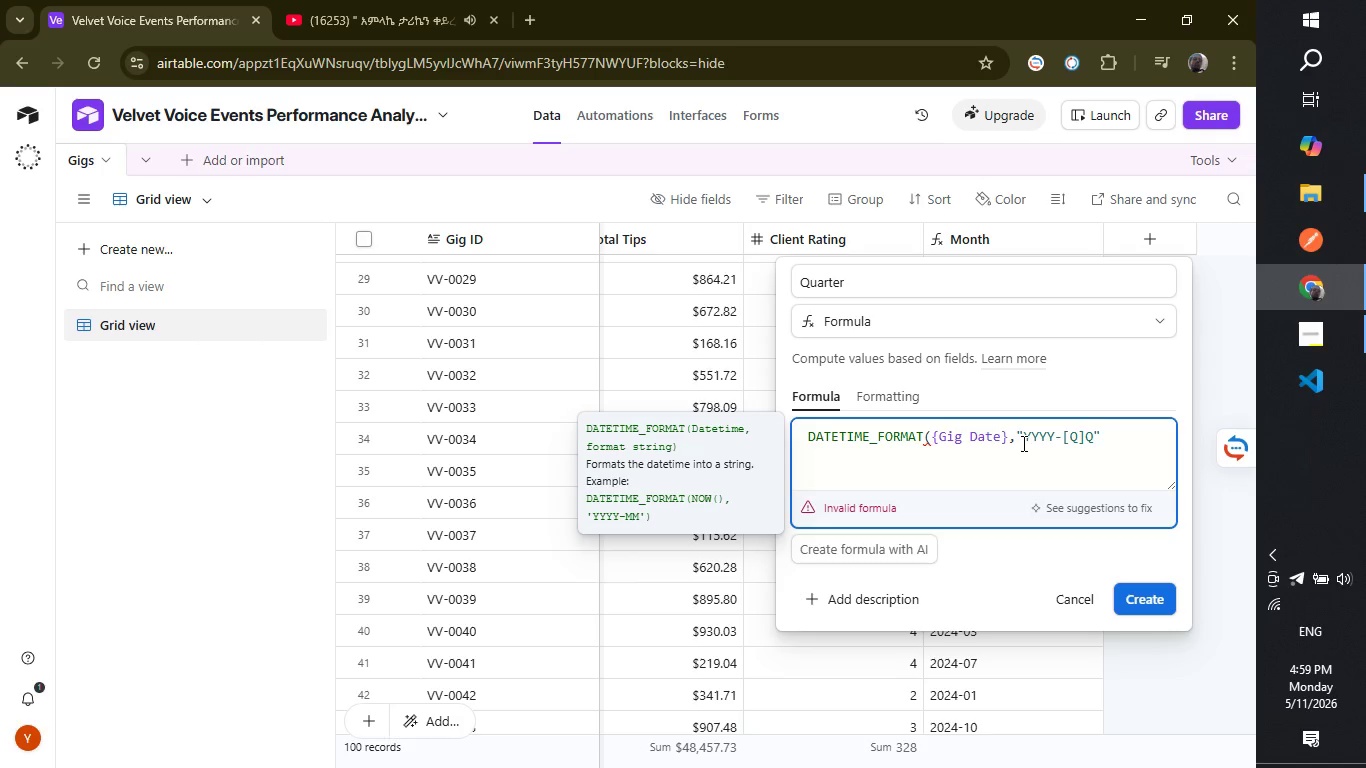 
key(Shift+0)
 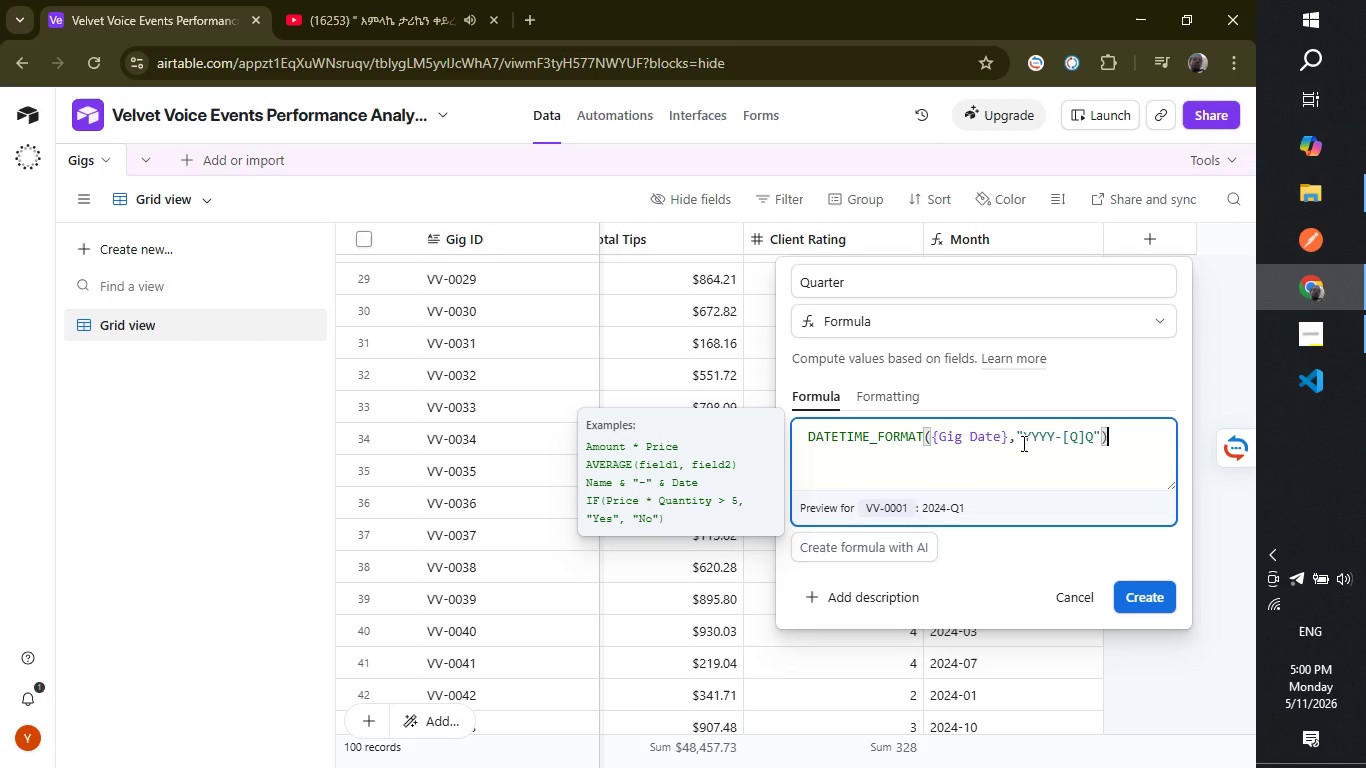 
wait(11.25)
 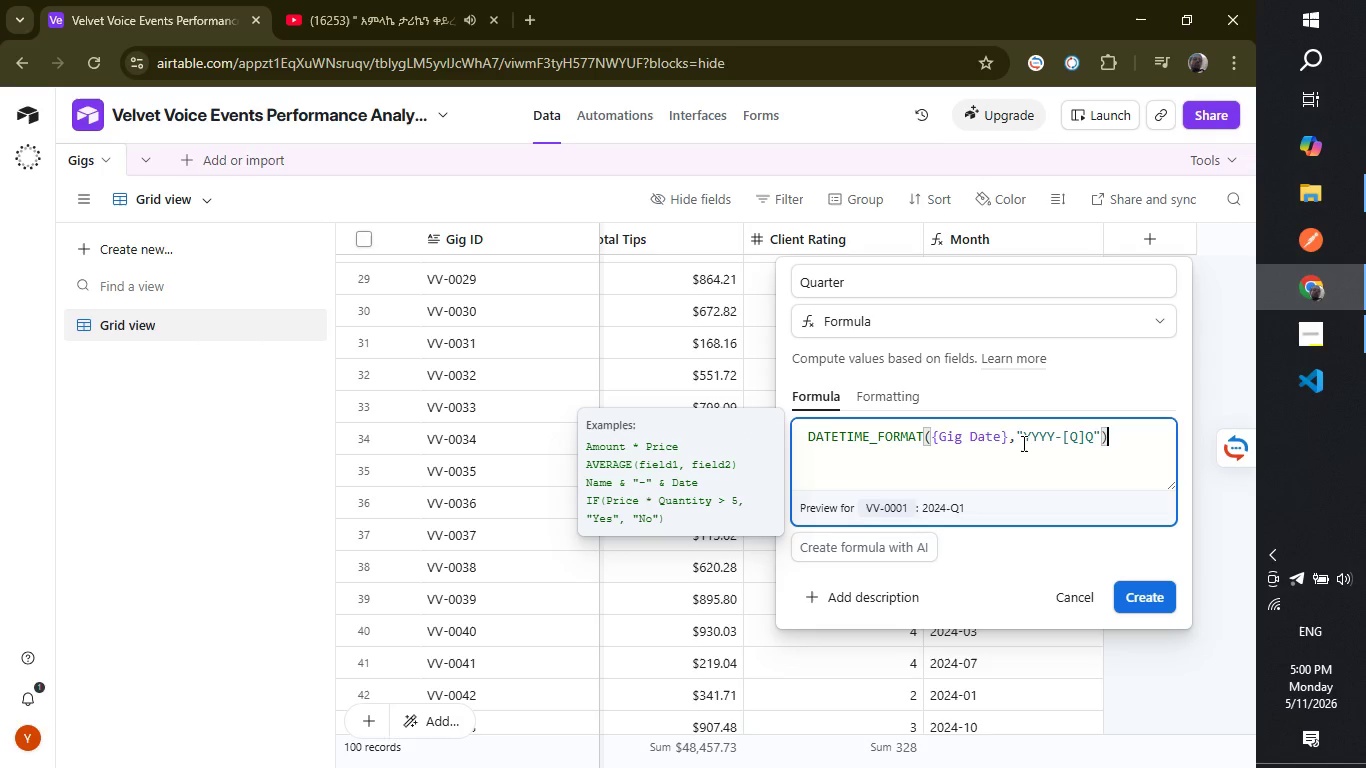 
left_click([1152, 600])
 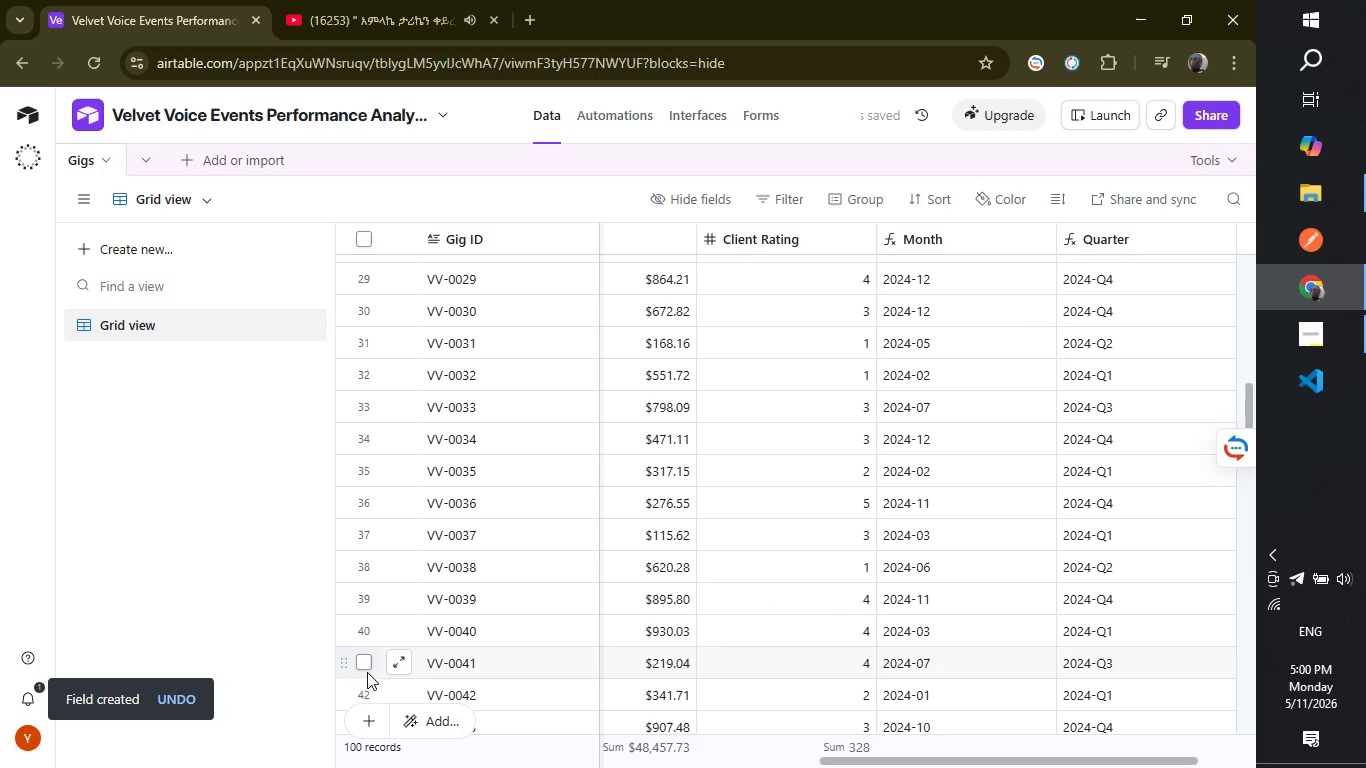 
wait(10.61)
 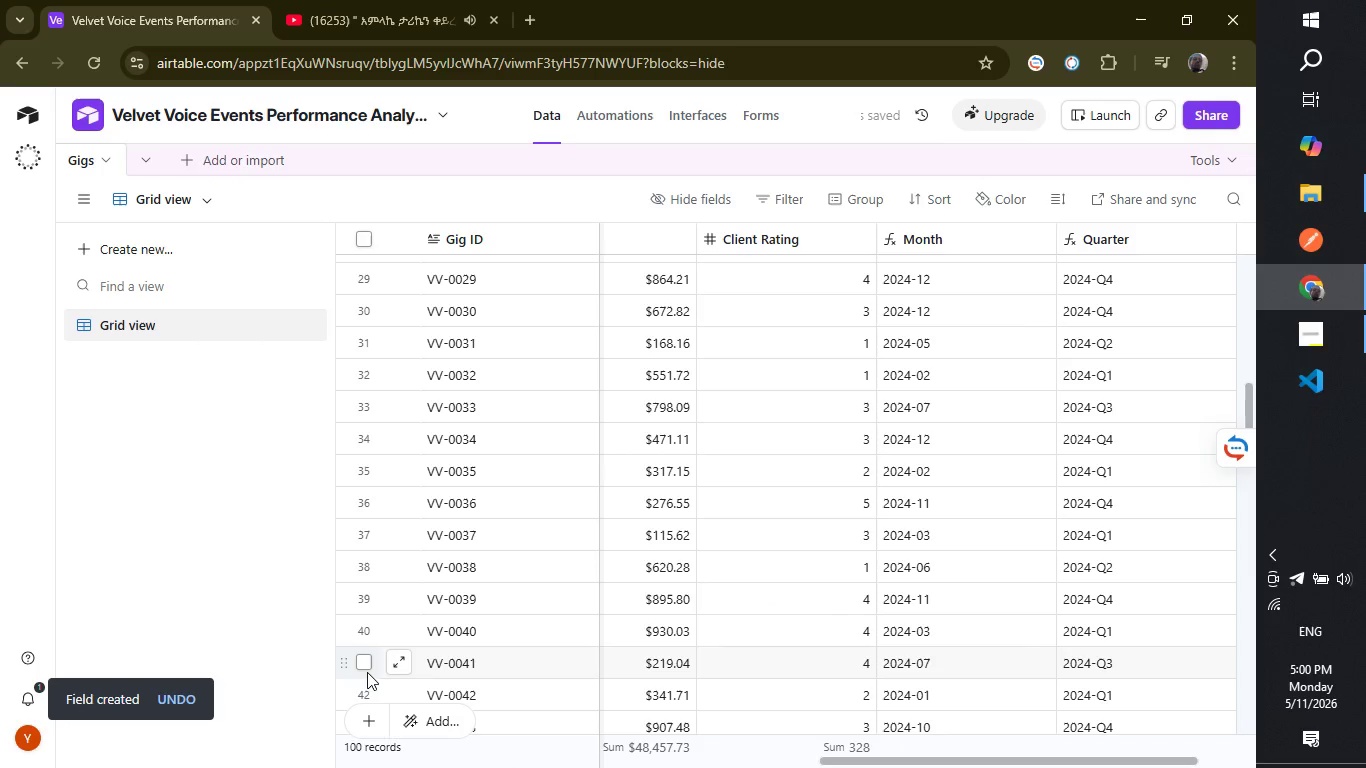 
left_click_drag(start_coordinate=[906, 763], to_coordinate=[960, 763])
 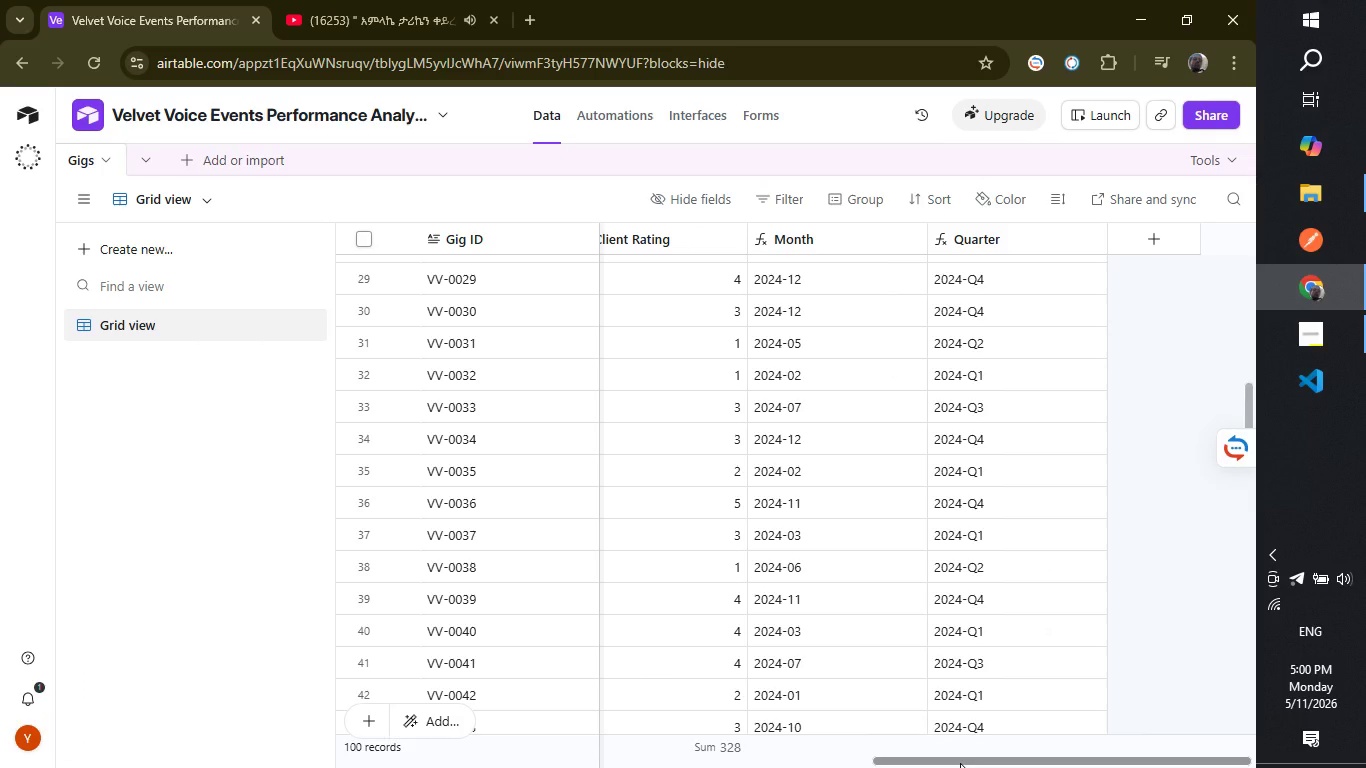 
wait(12.0)
 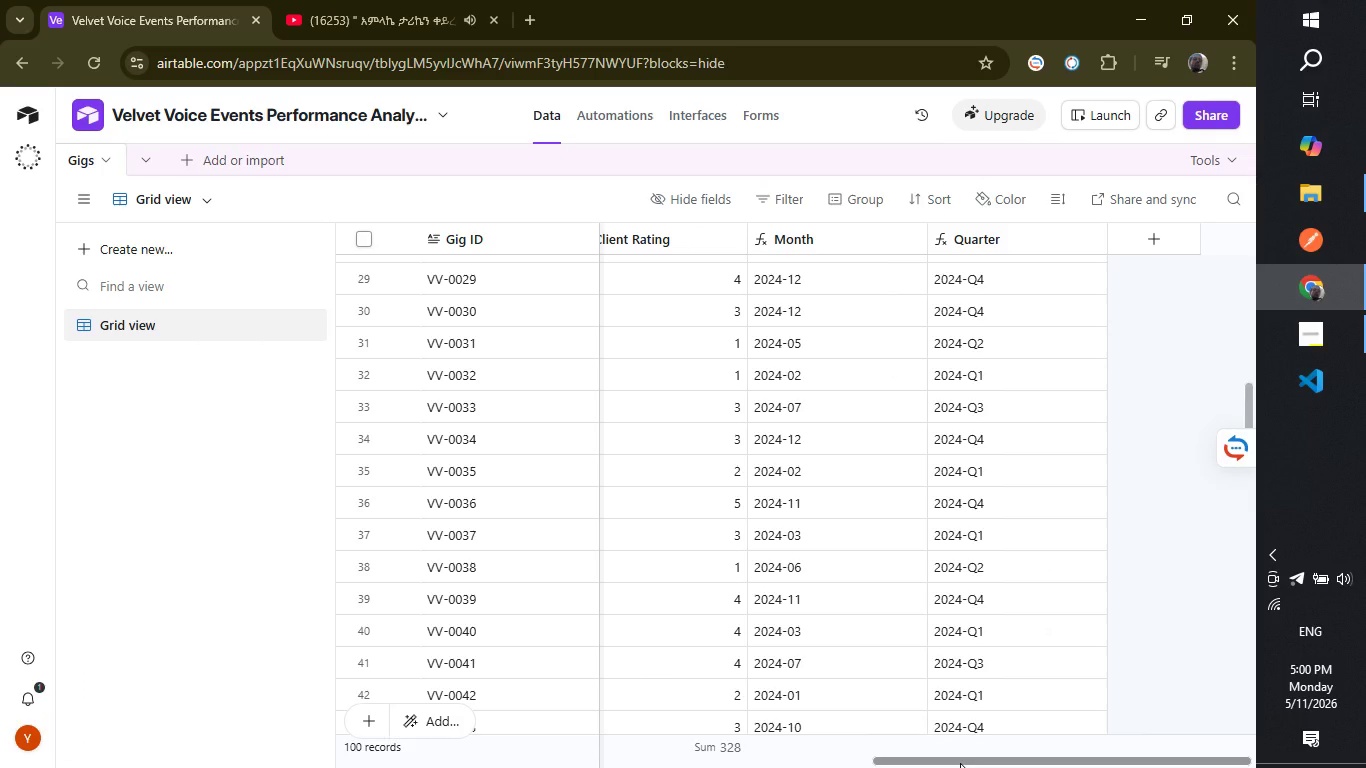 
left_click([1149, 242])
 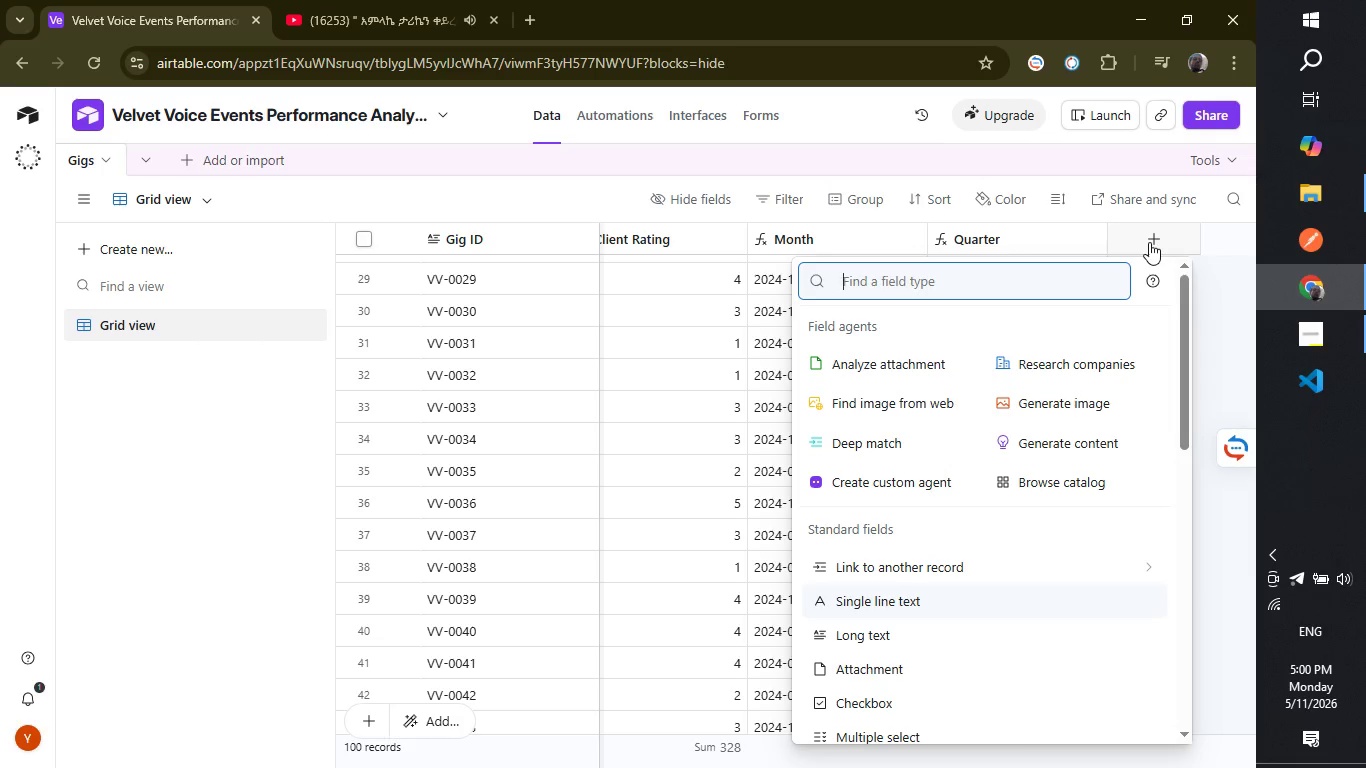 
type(form)
 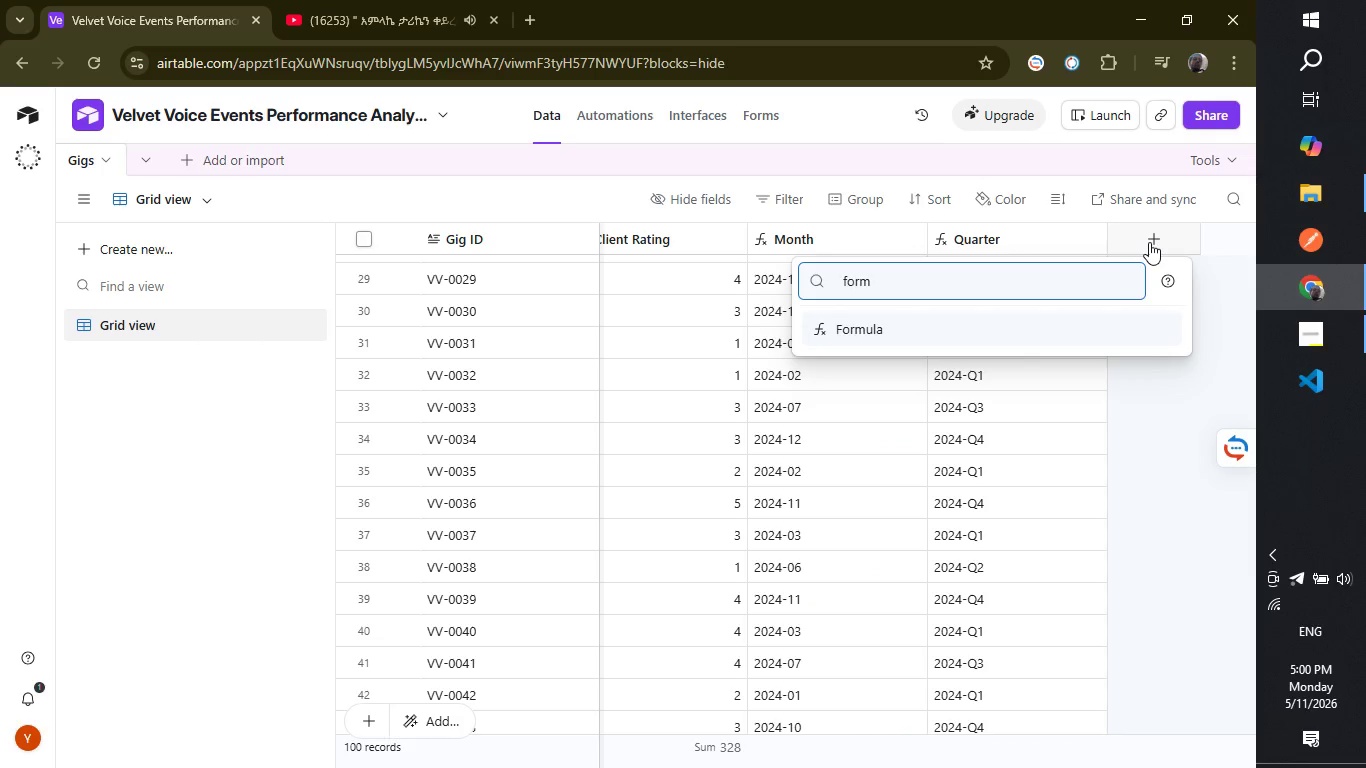 
key(Enter)
 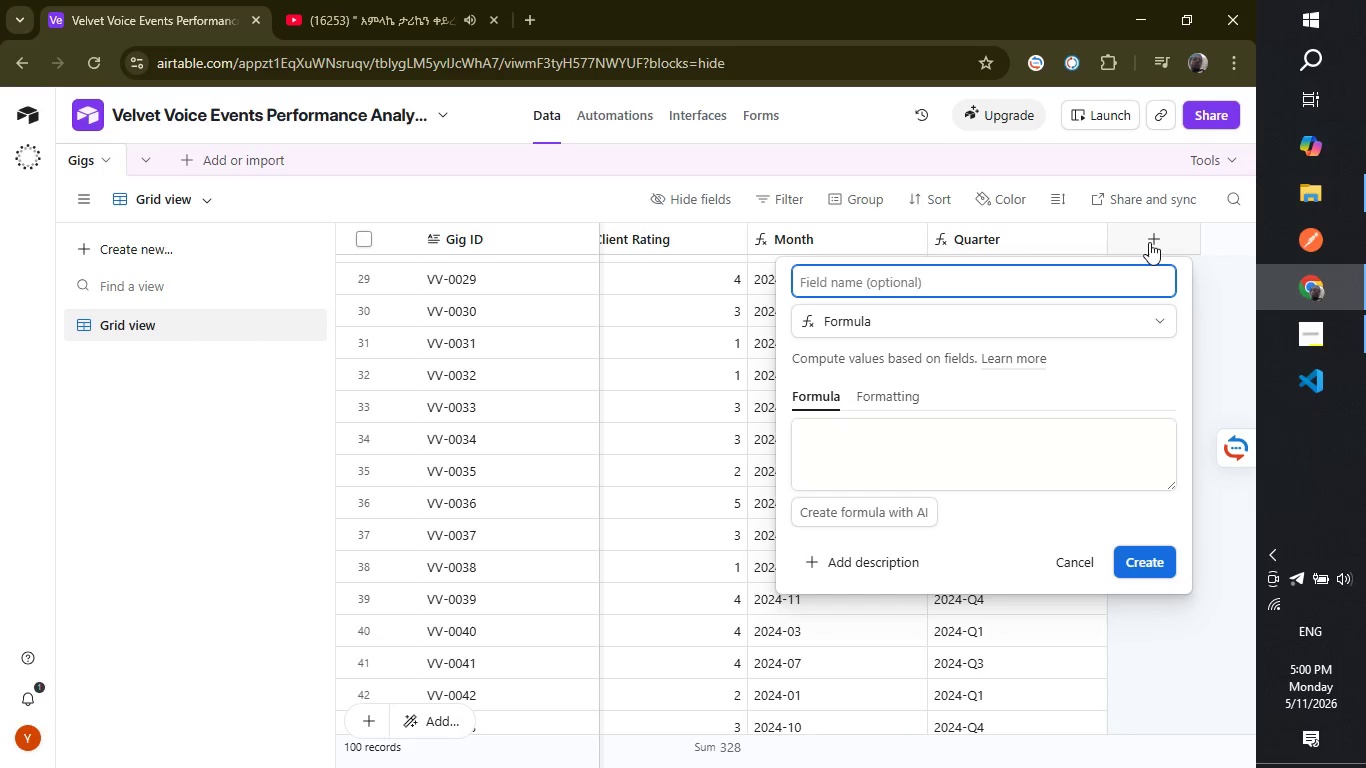 
type(yea)
key(Backspace)
key(Backspace)
key(Backspace)
type(Year)
 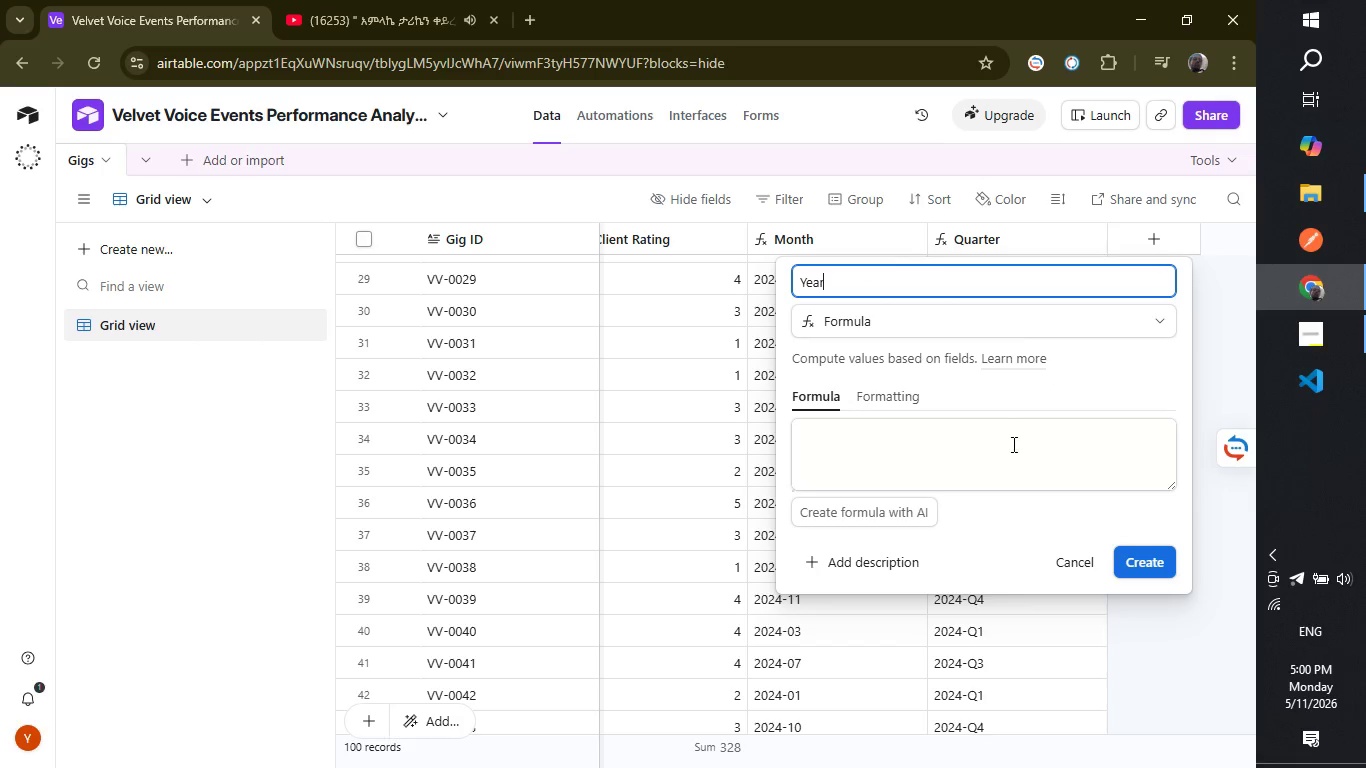 
left_click([1011, 445])
 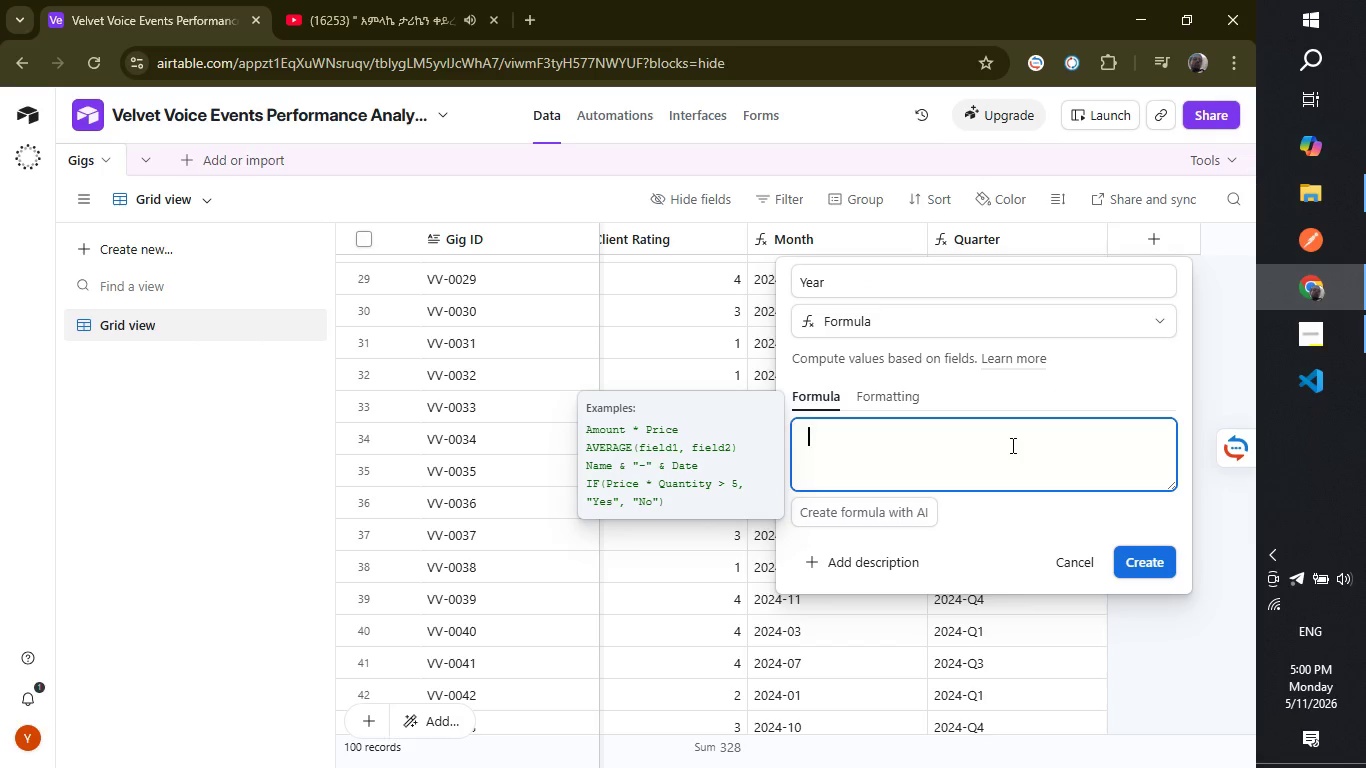 
type(YEA)
 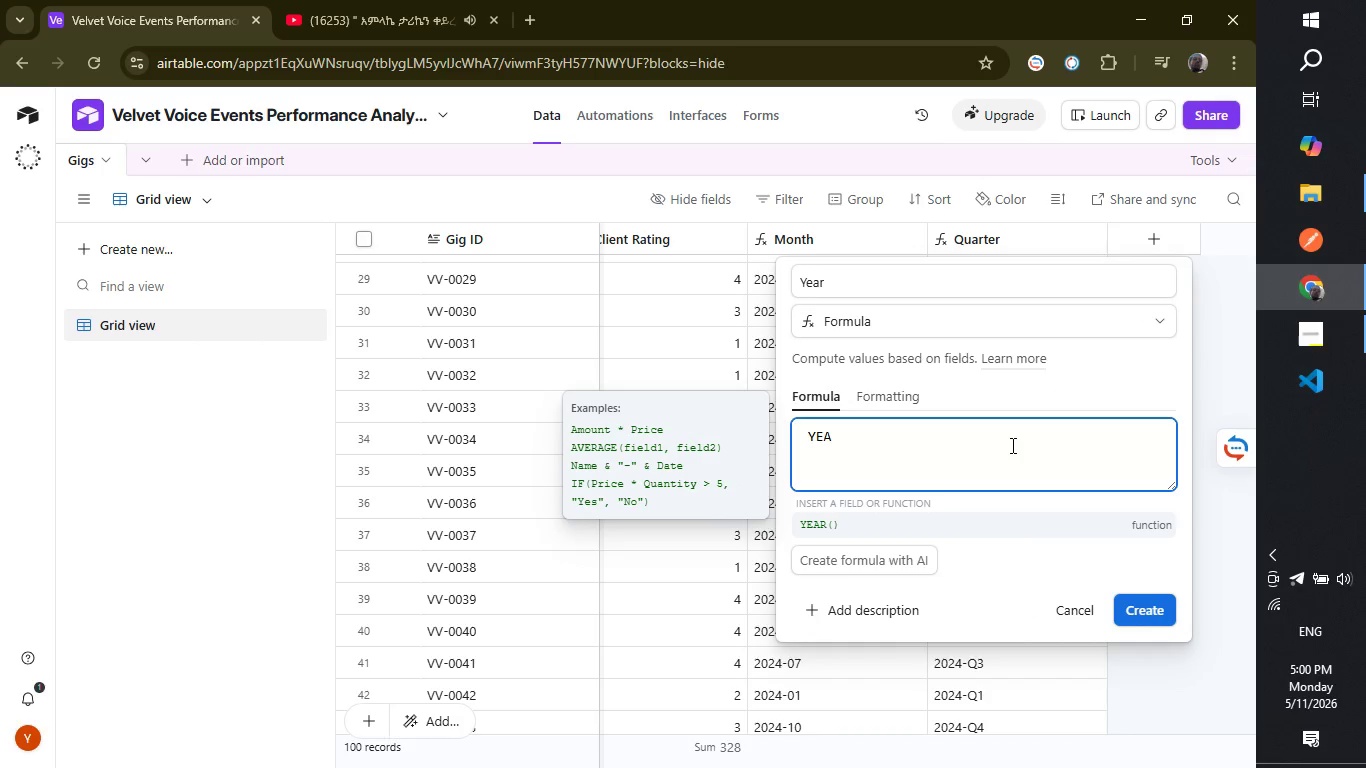 
key(Enter)
 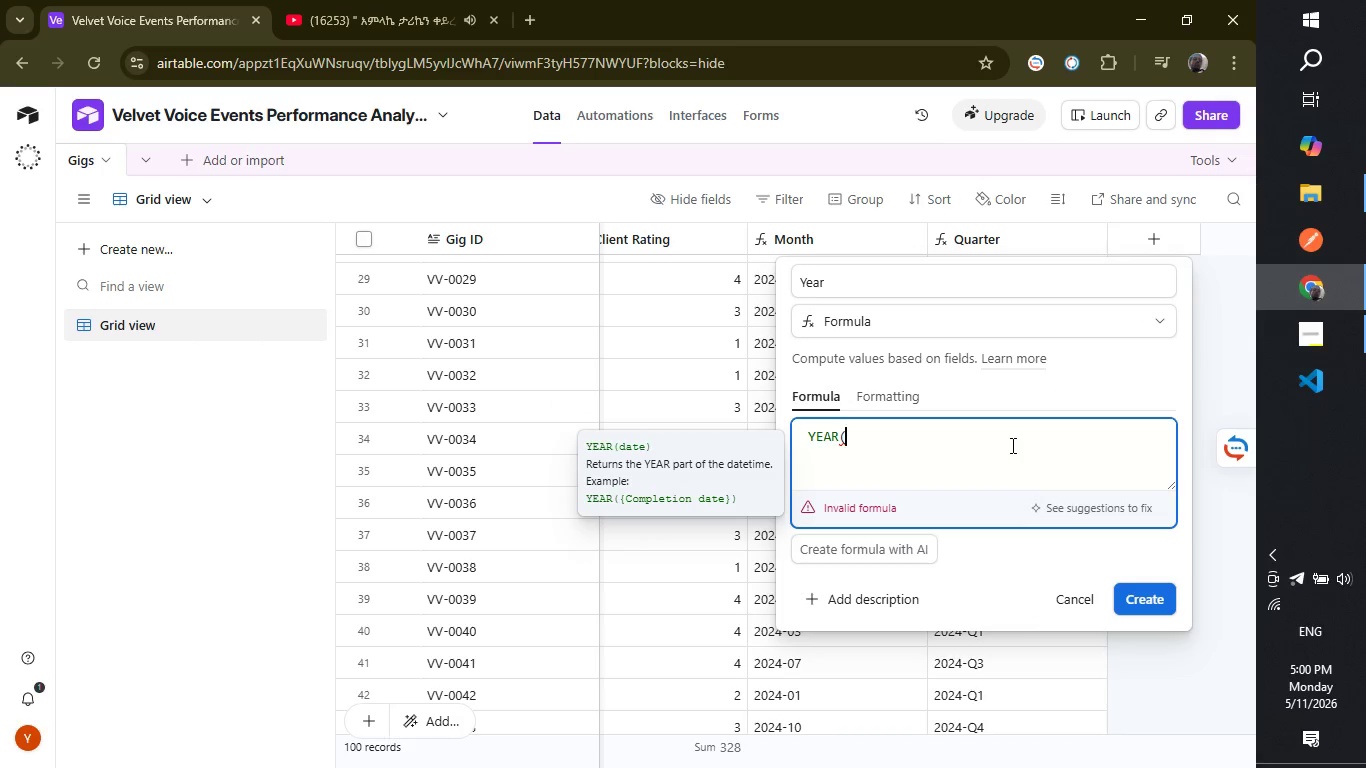 
type({gig da)
 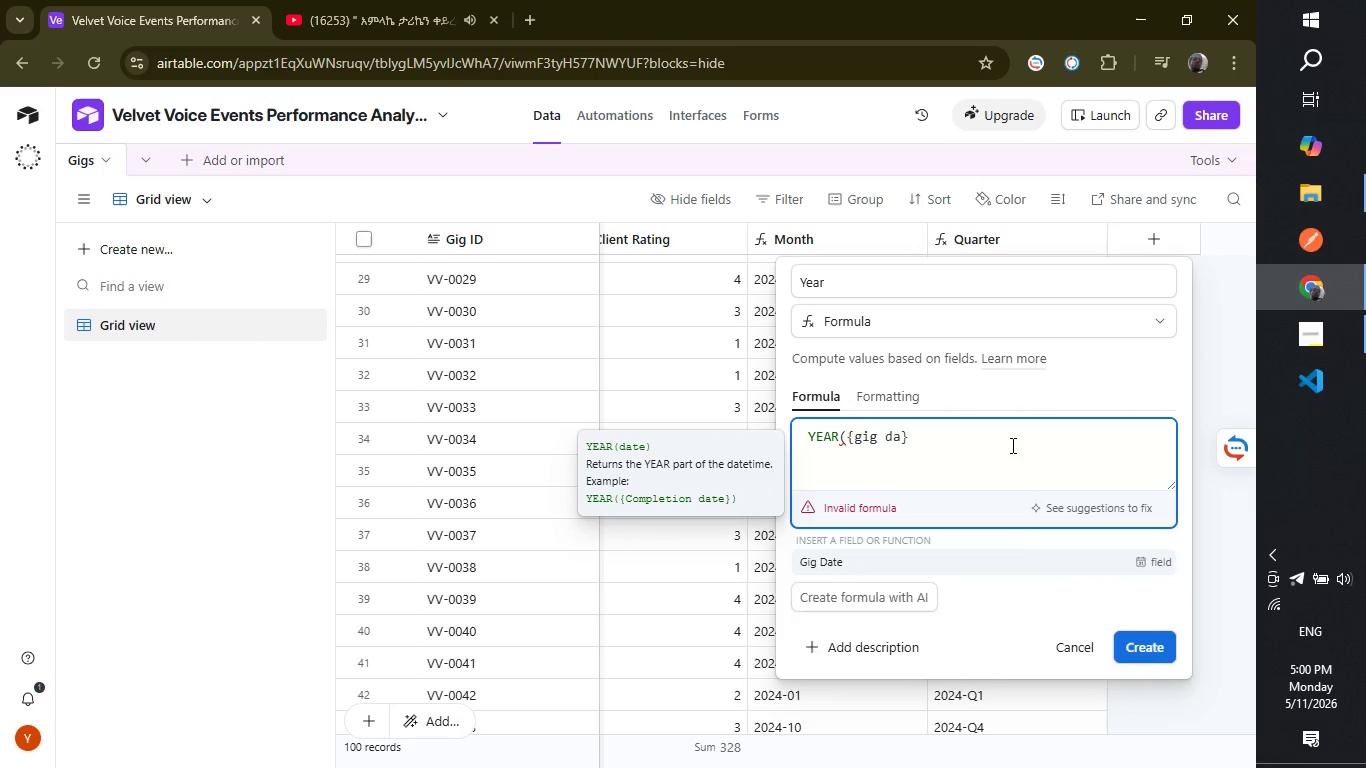 
key(Enter)
 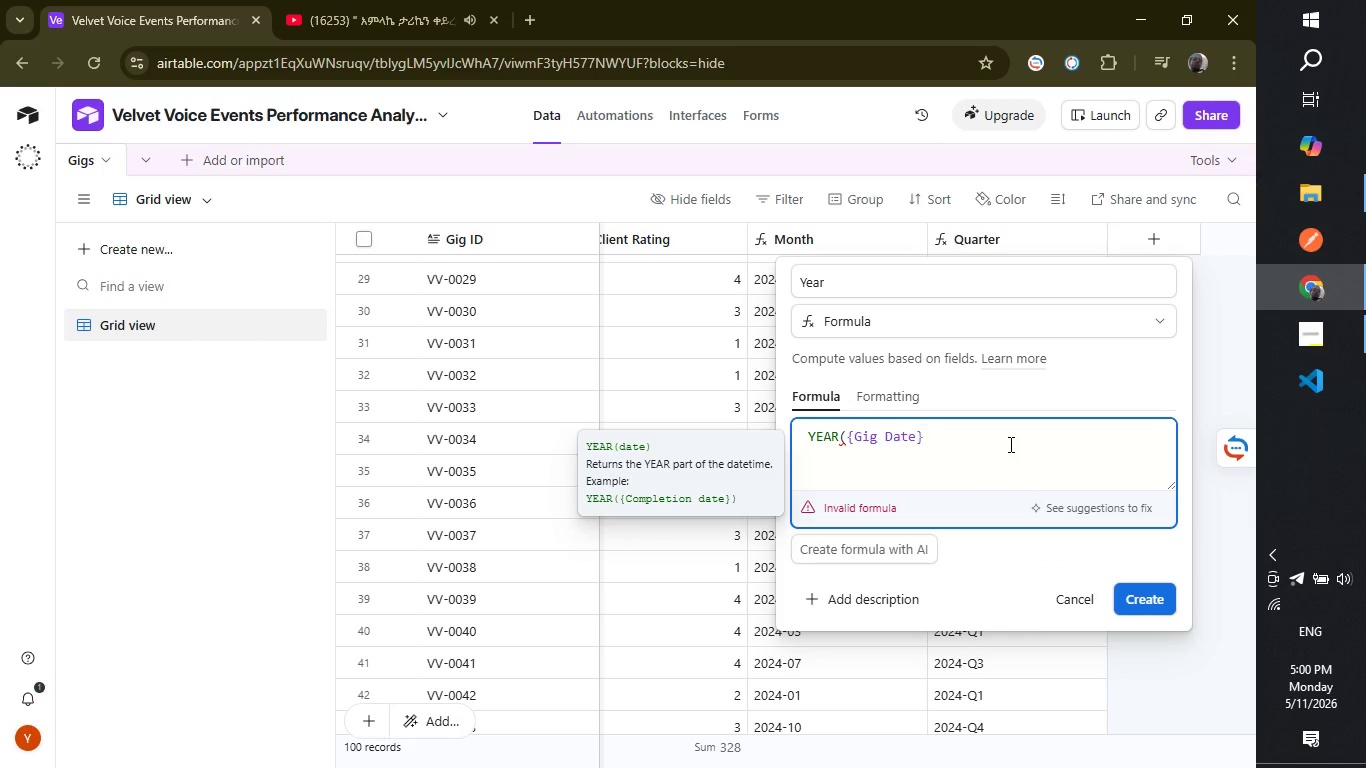 
key(Shift+ShiftLeft)
 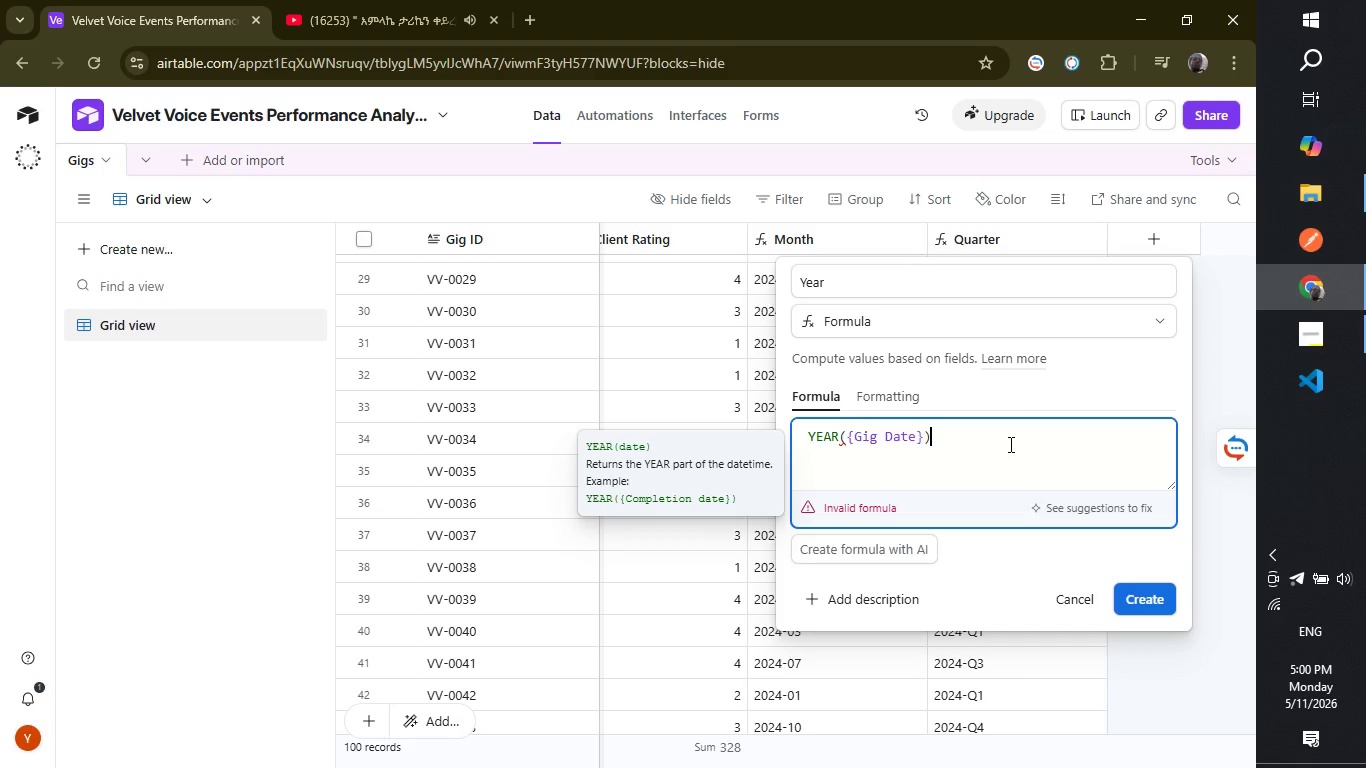 
key(Shift+0)
 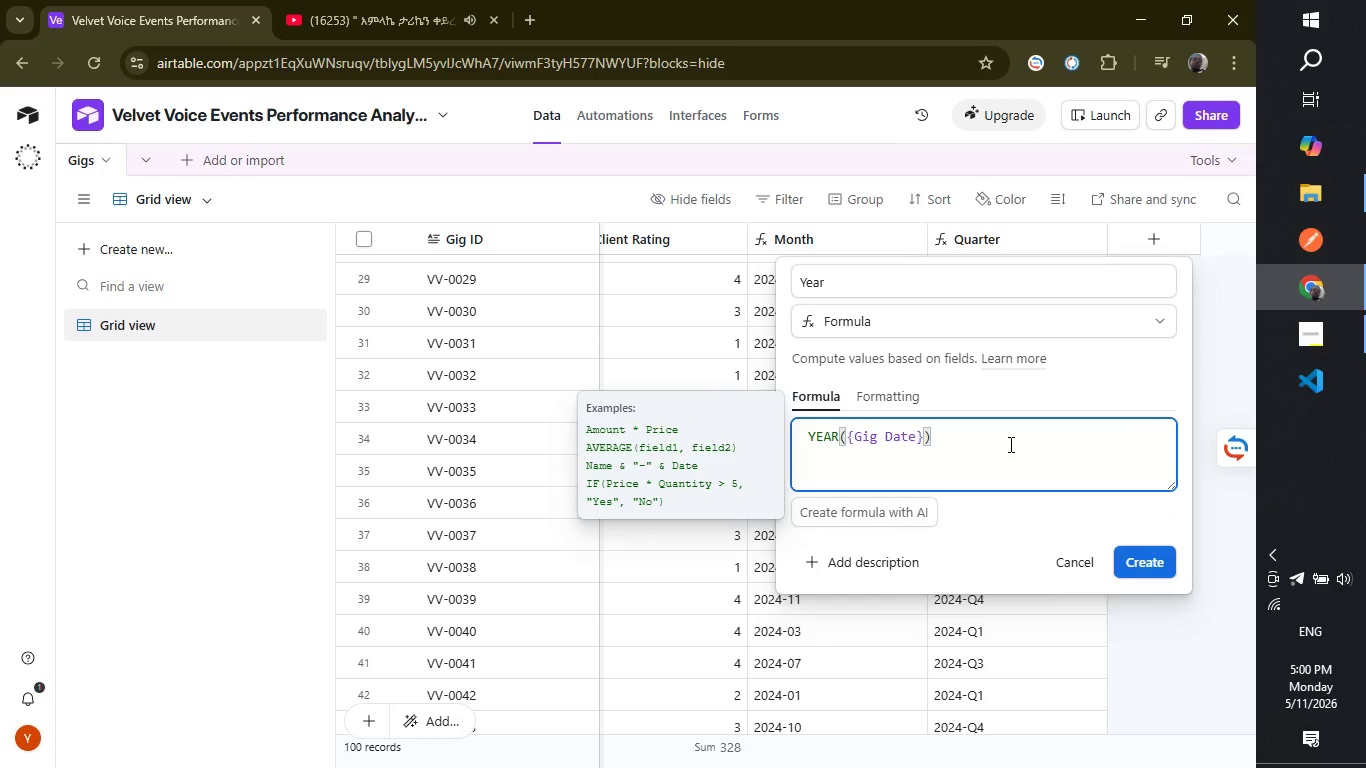 
key(Enter)
 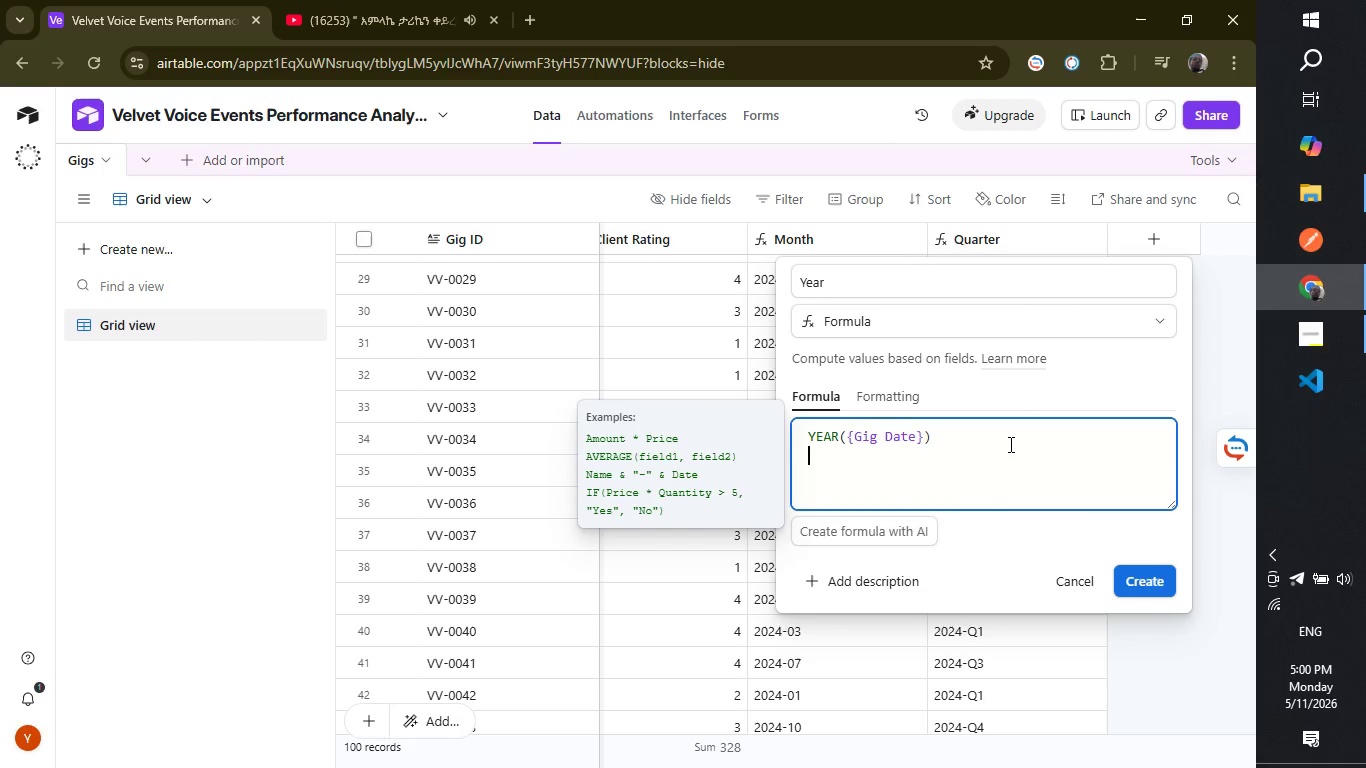 
key(Backspace)
 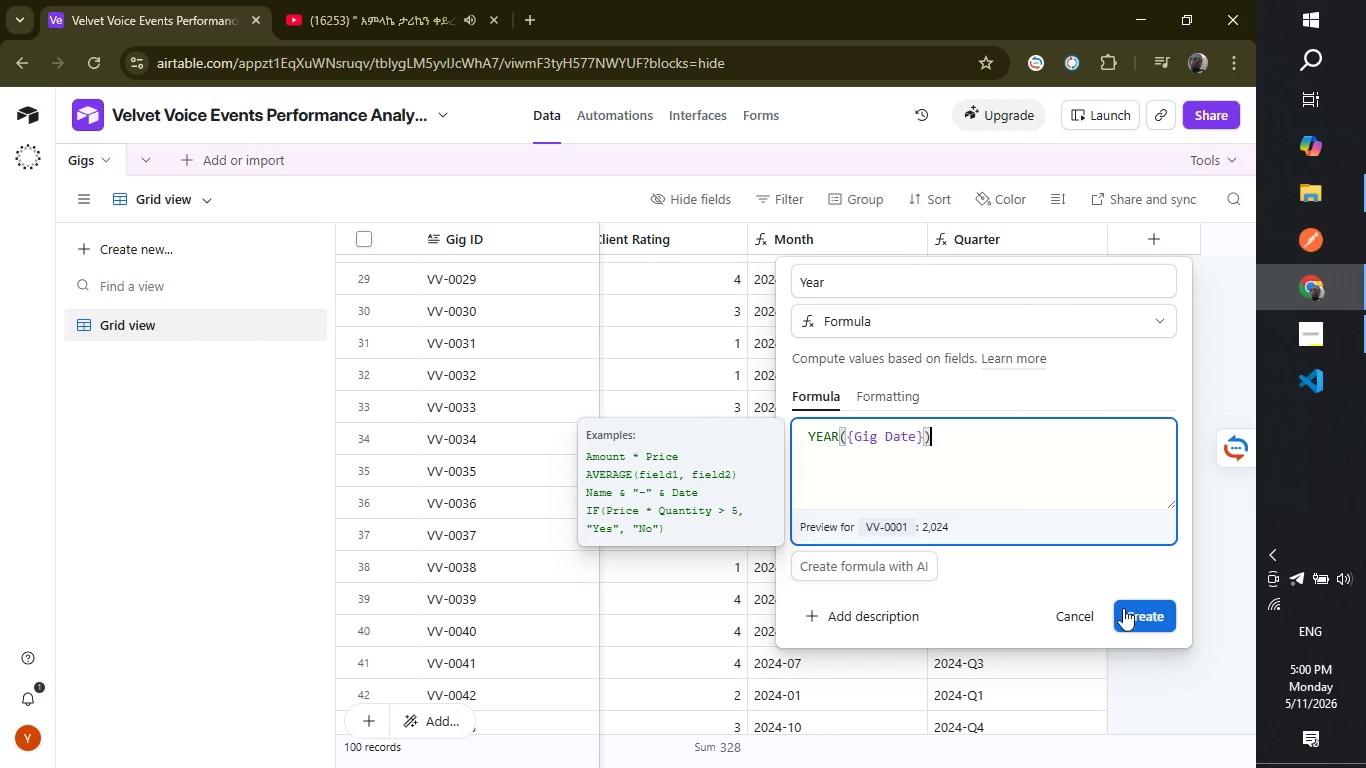 
left_click([1122, 610])
 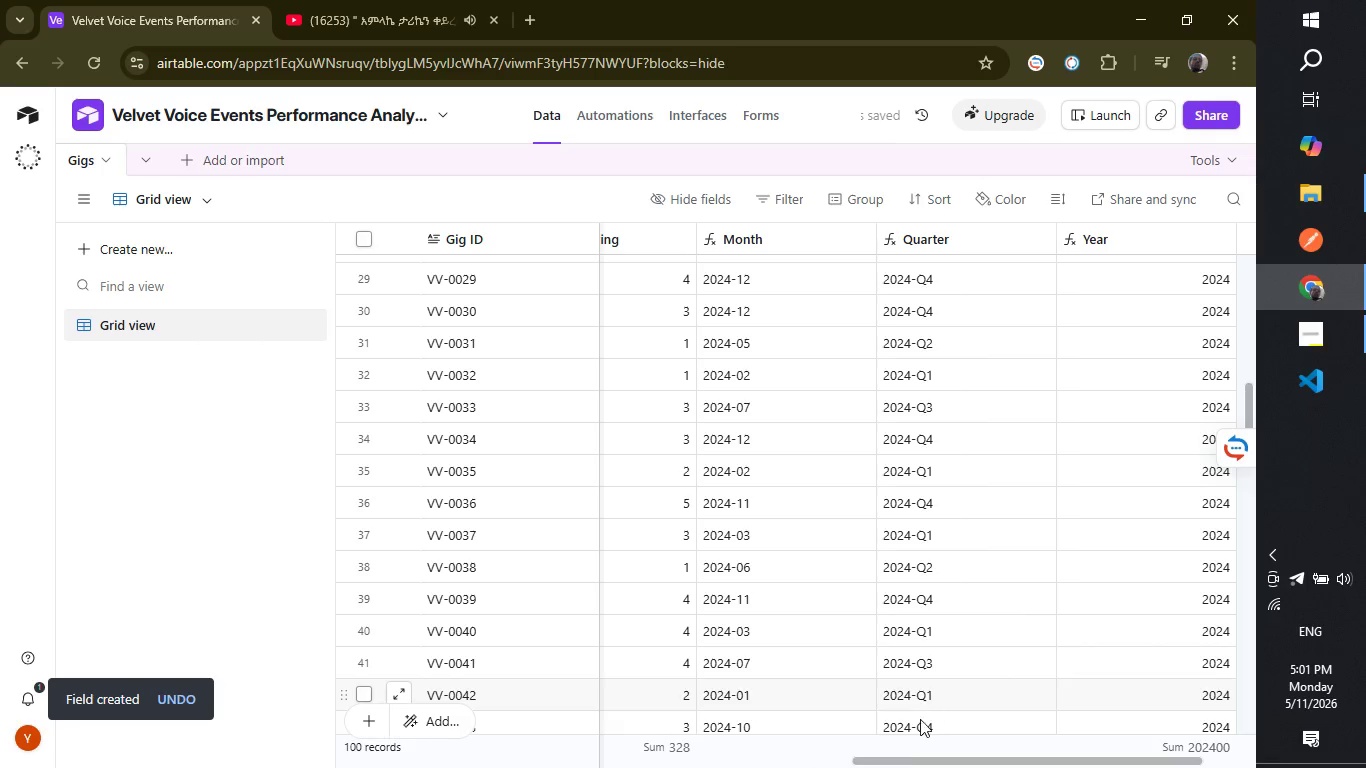 
wait(7.61)
 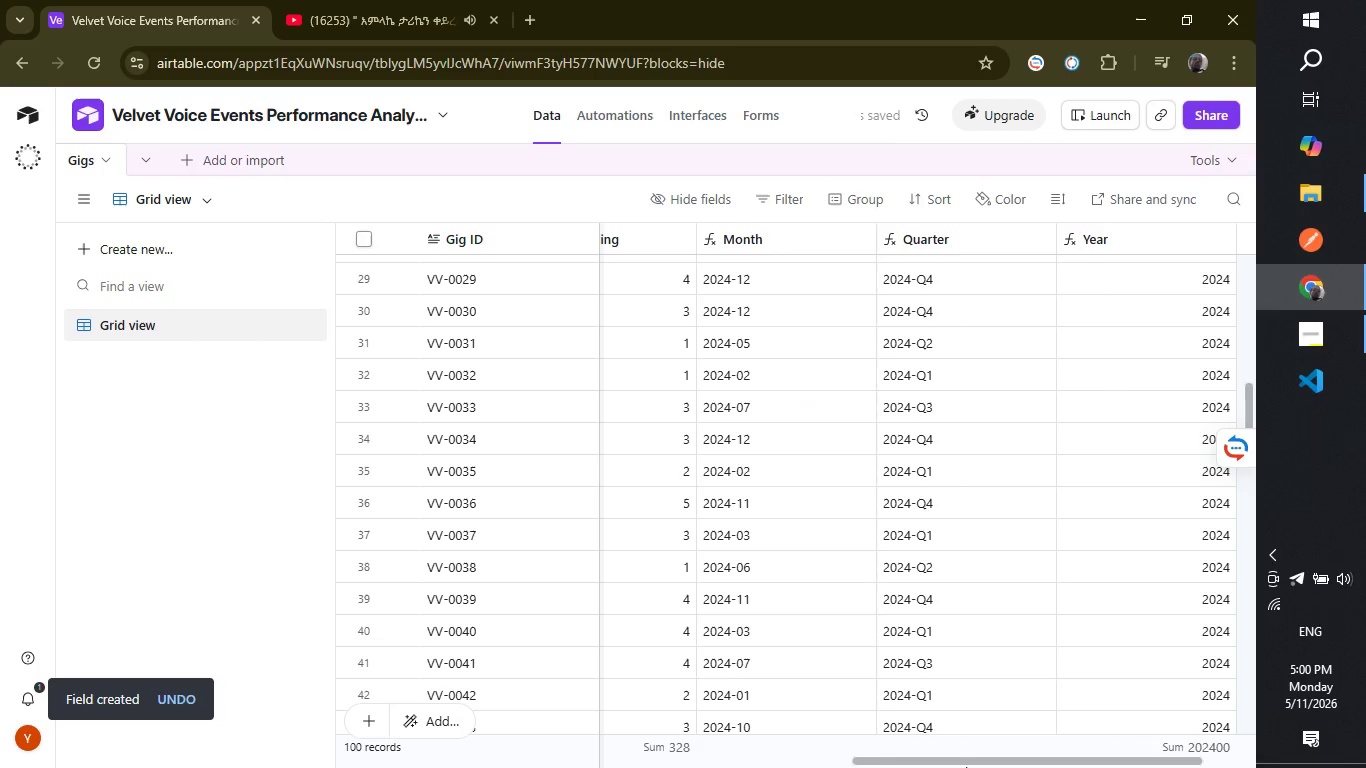 
left_click_drag(start_coordinate=[911, 762], to_coordinate=[971, 756])
 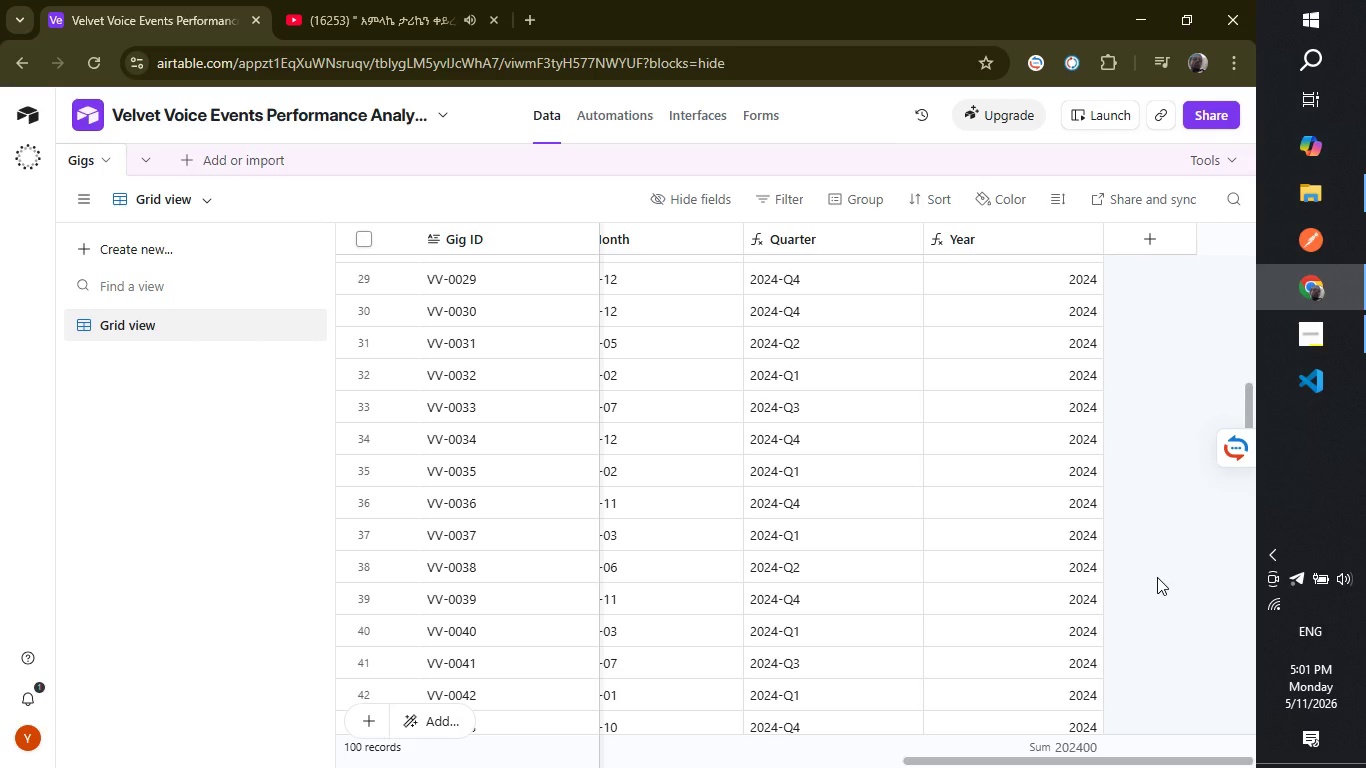 
wait(39.5)
 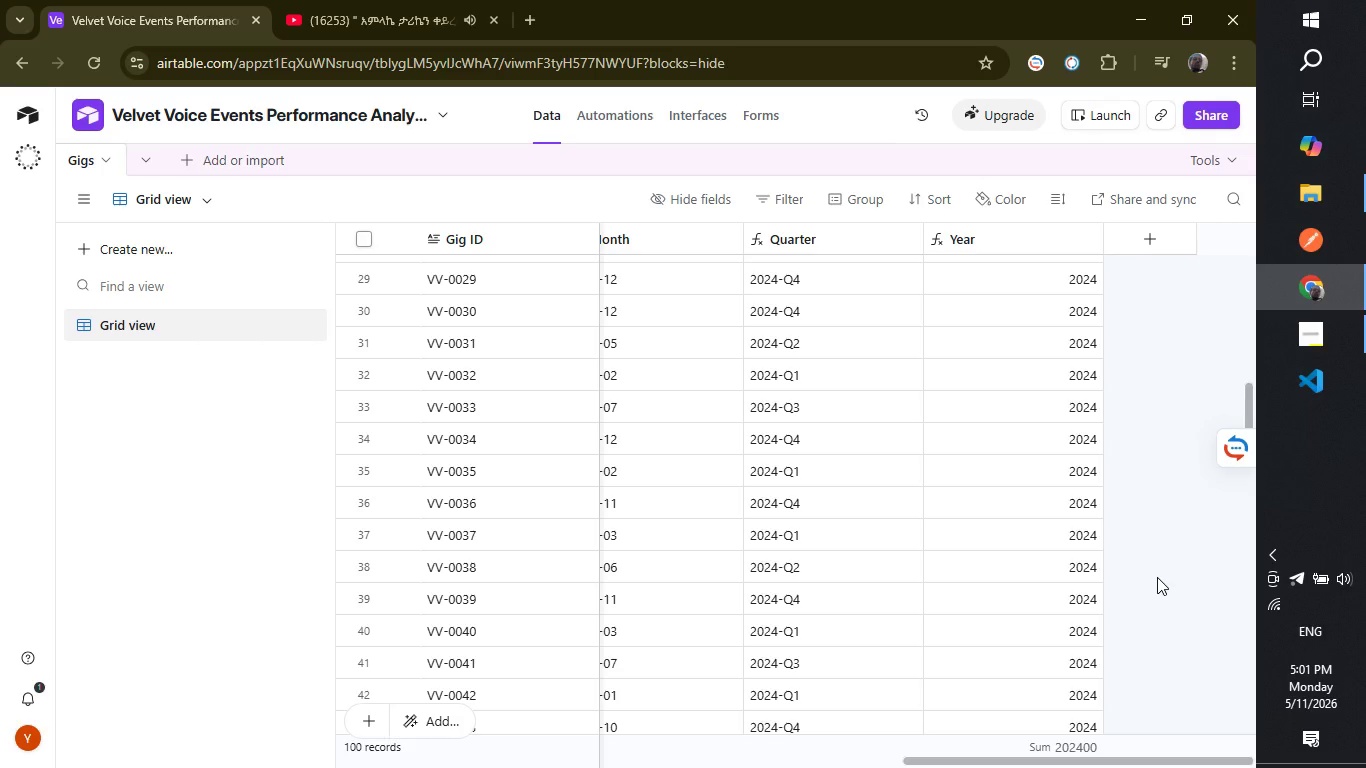 
left_click([1145, 248])
 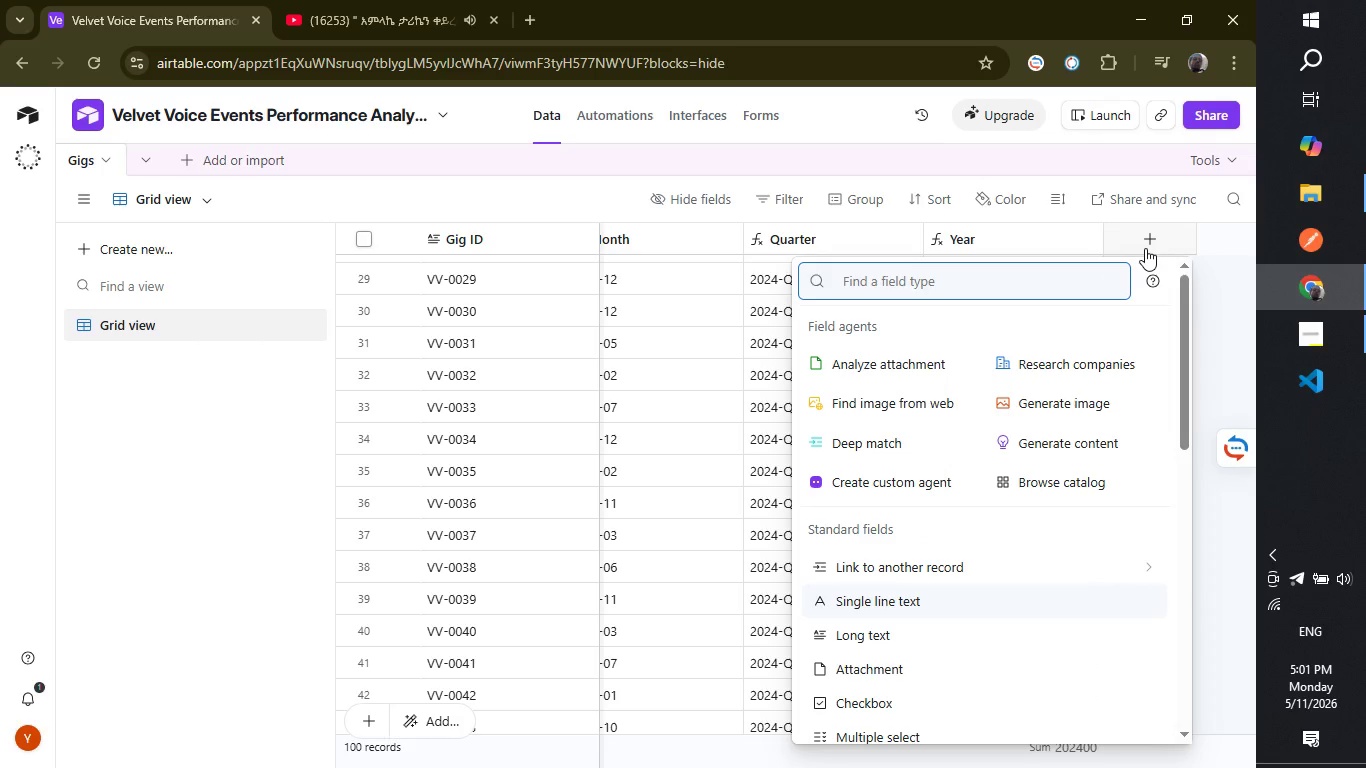 
type(for)
 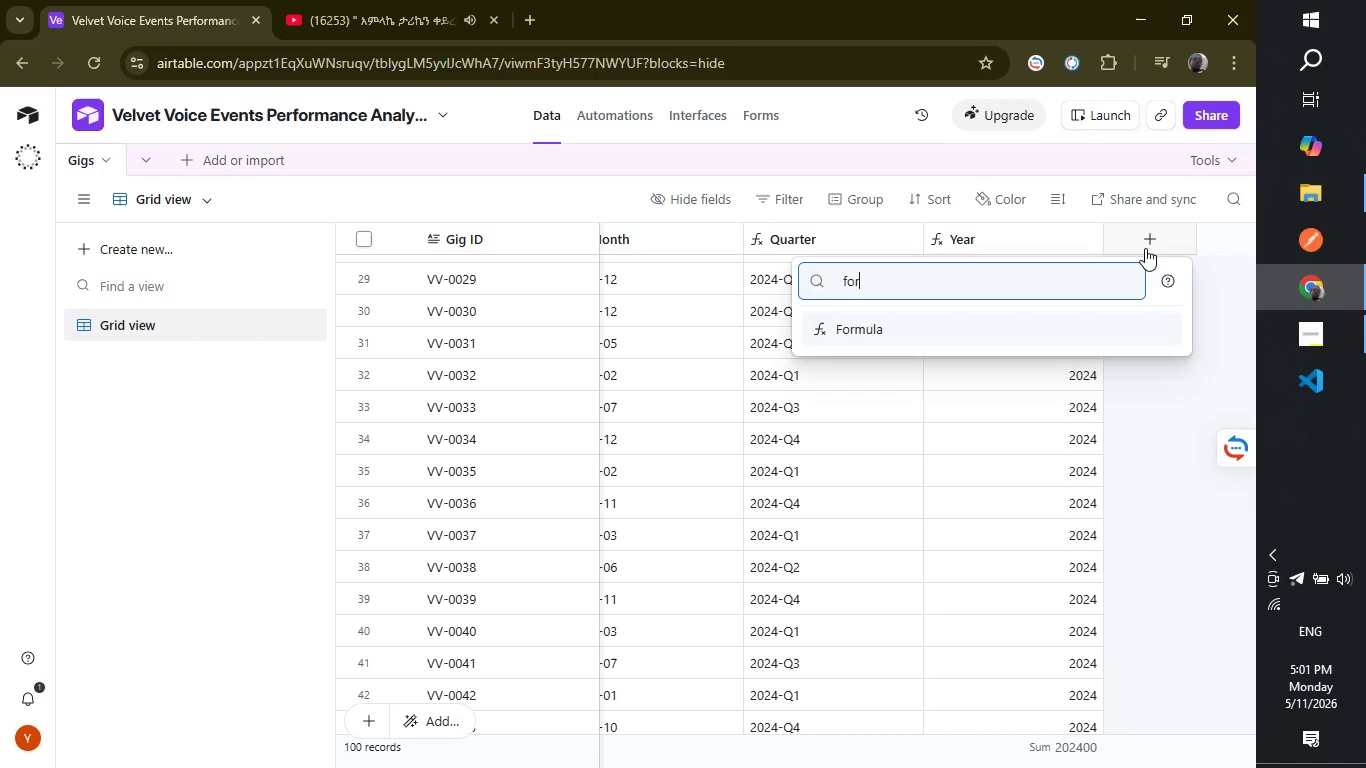 
key(Enter)
 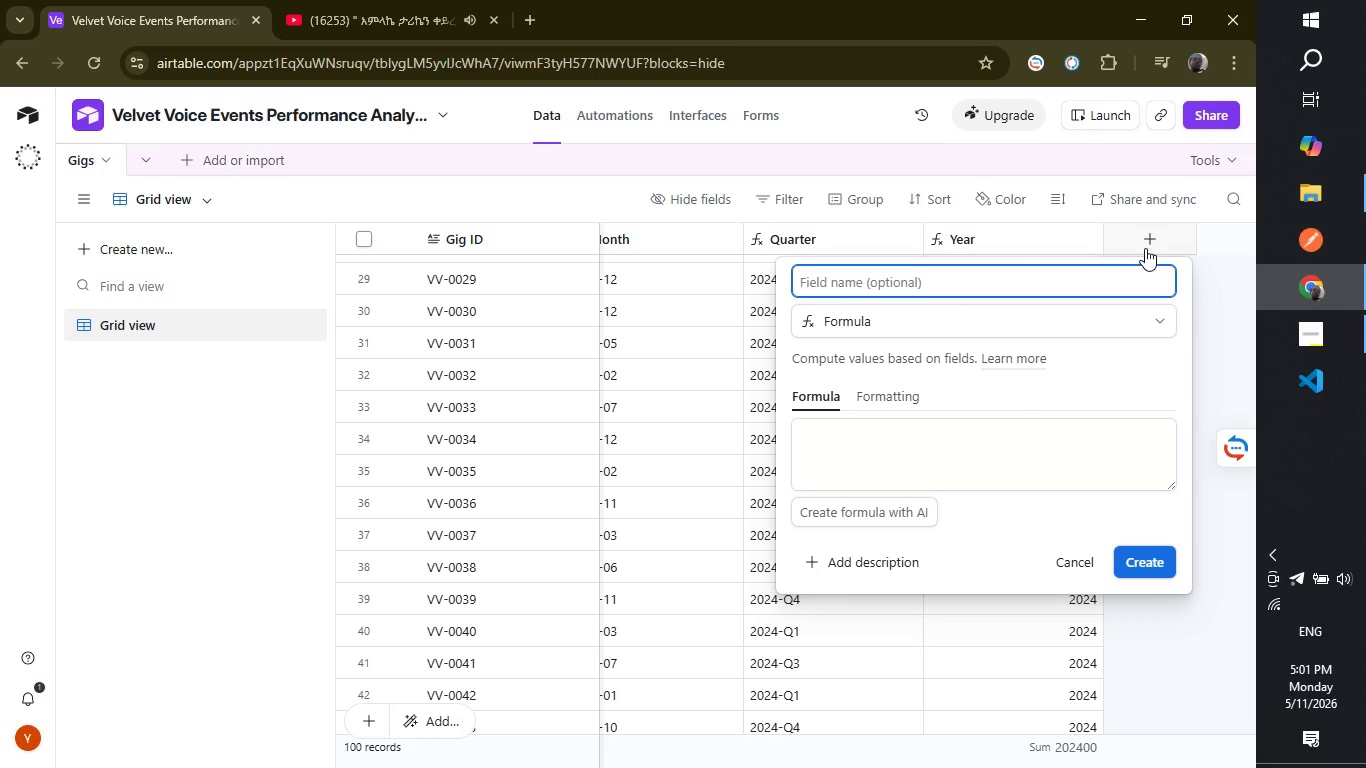 
type(Lineup Size)
 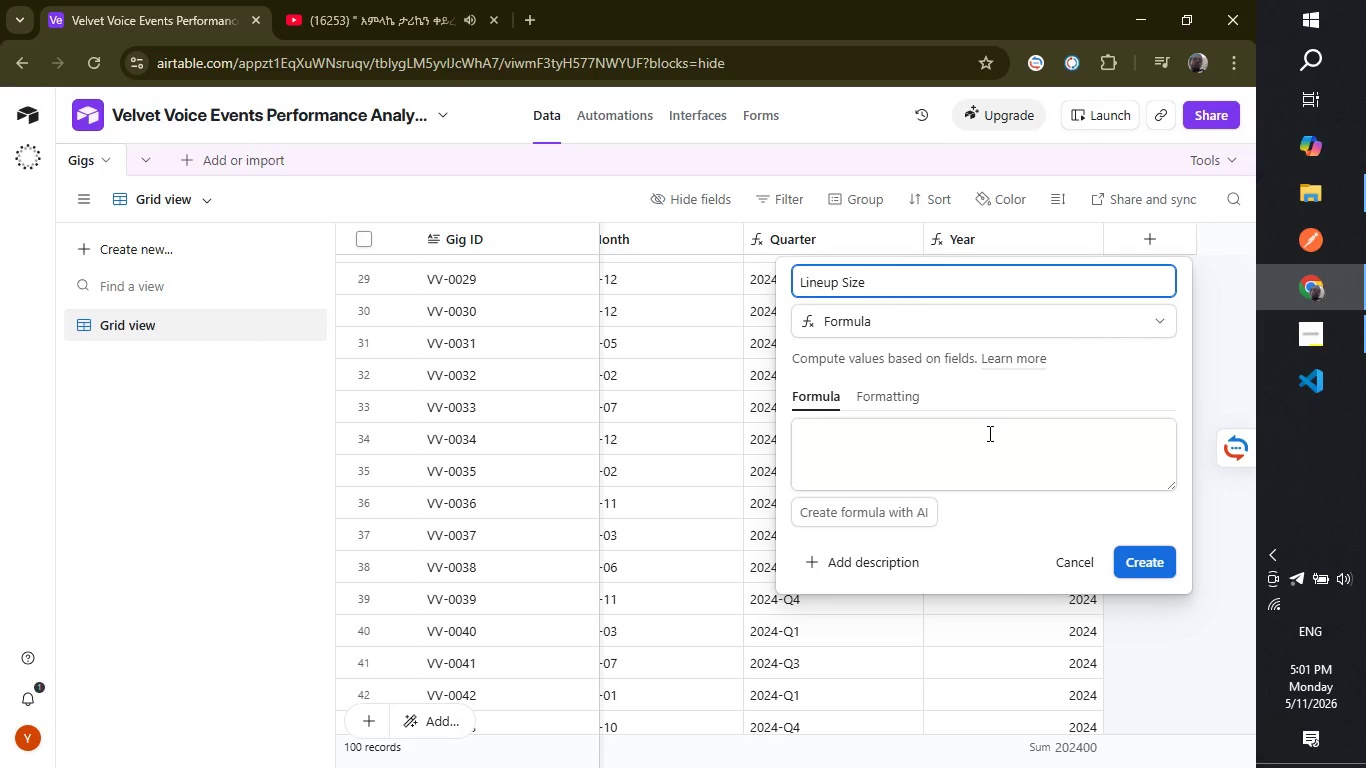 
left_click([988, 433])
 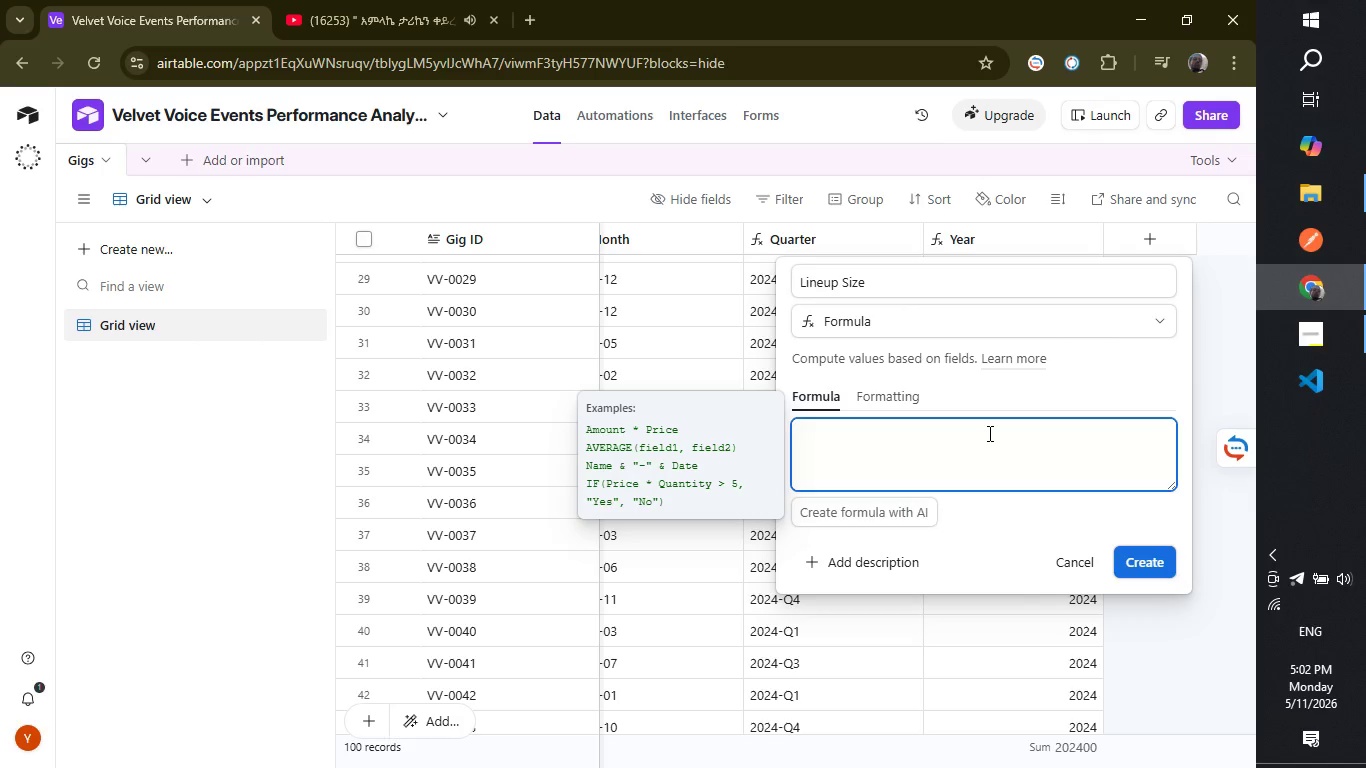 
wait(5.34)
 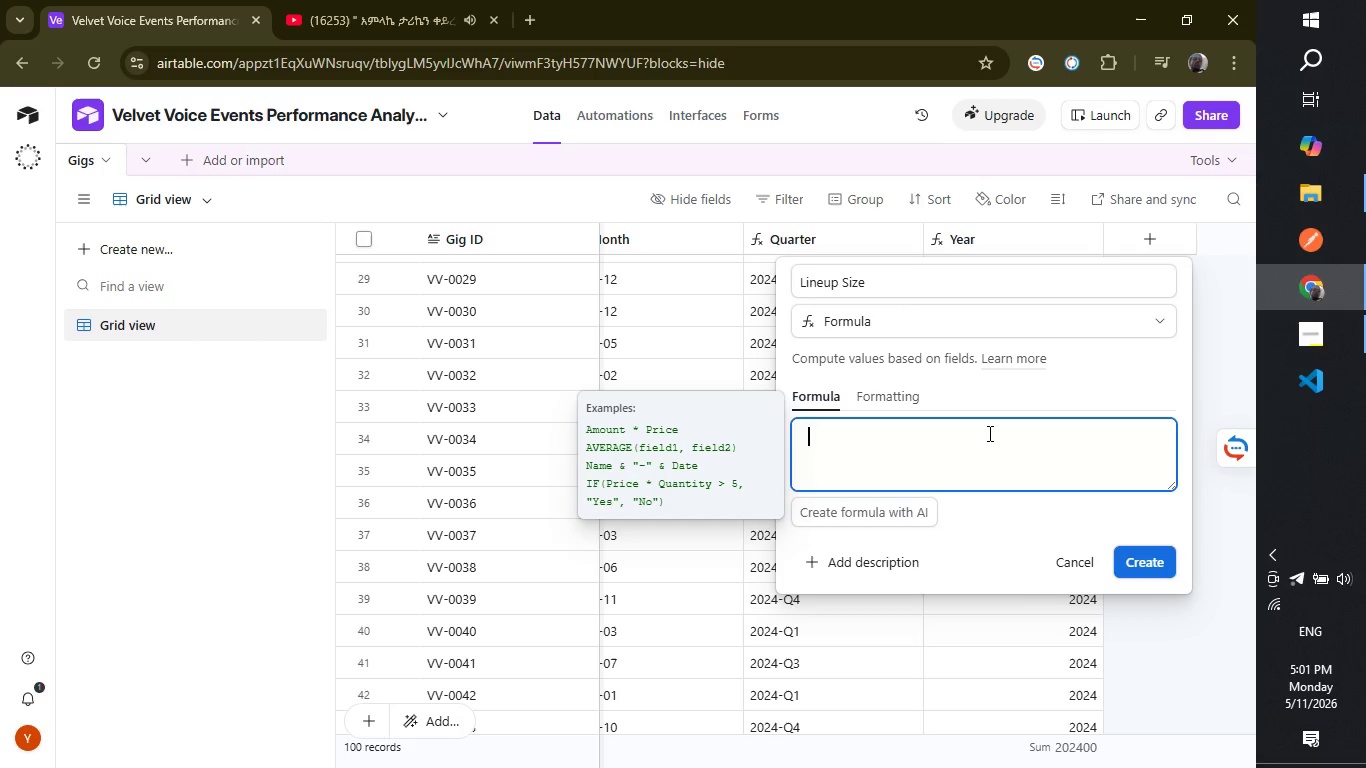 
type(W)
key(Backspace)
type(Swi)
 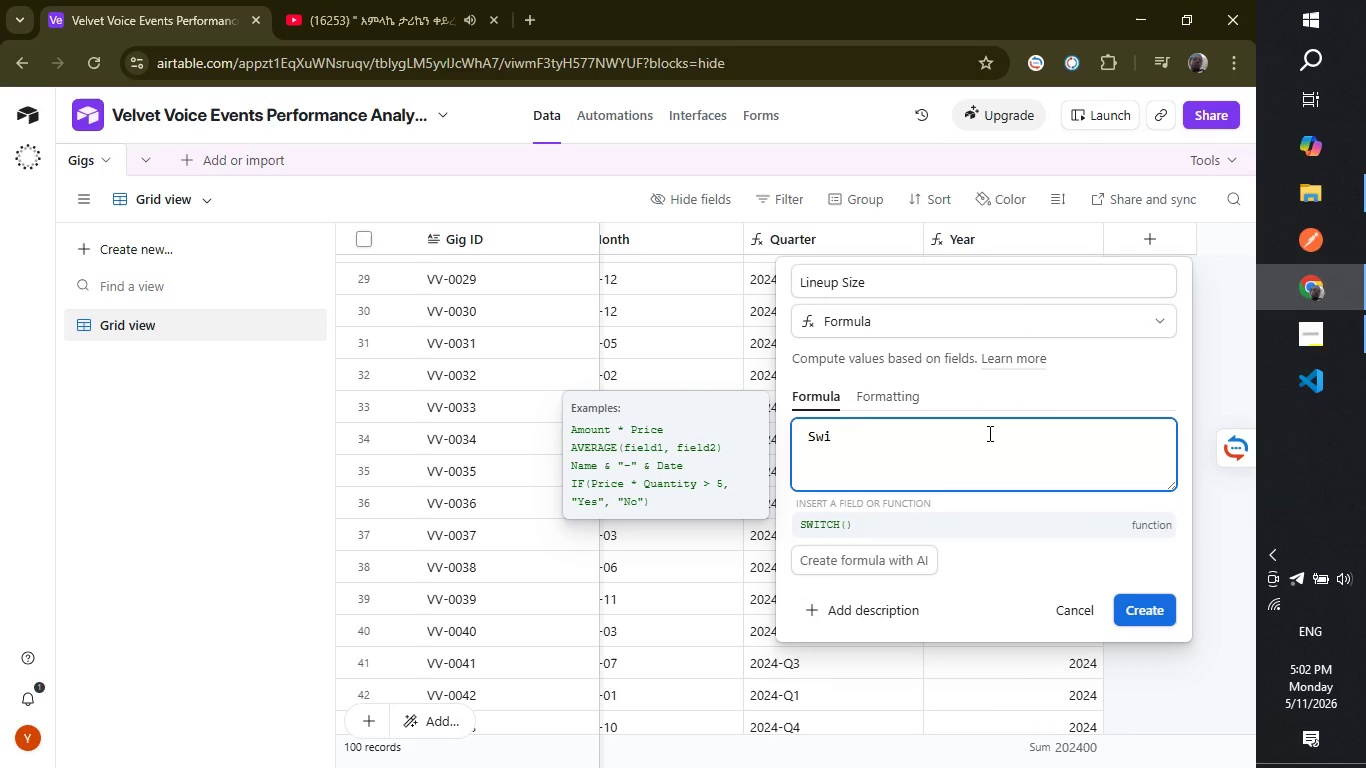 
key(Enter)
 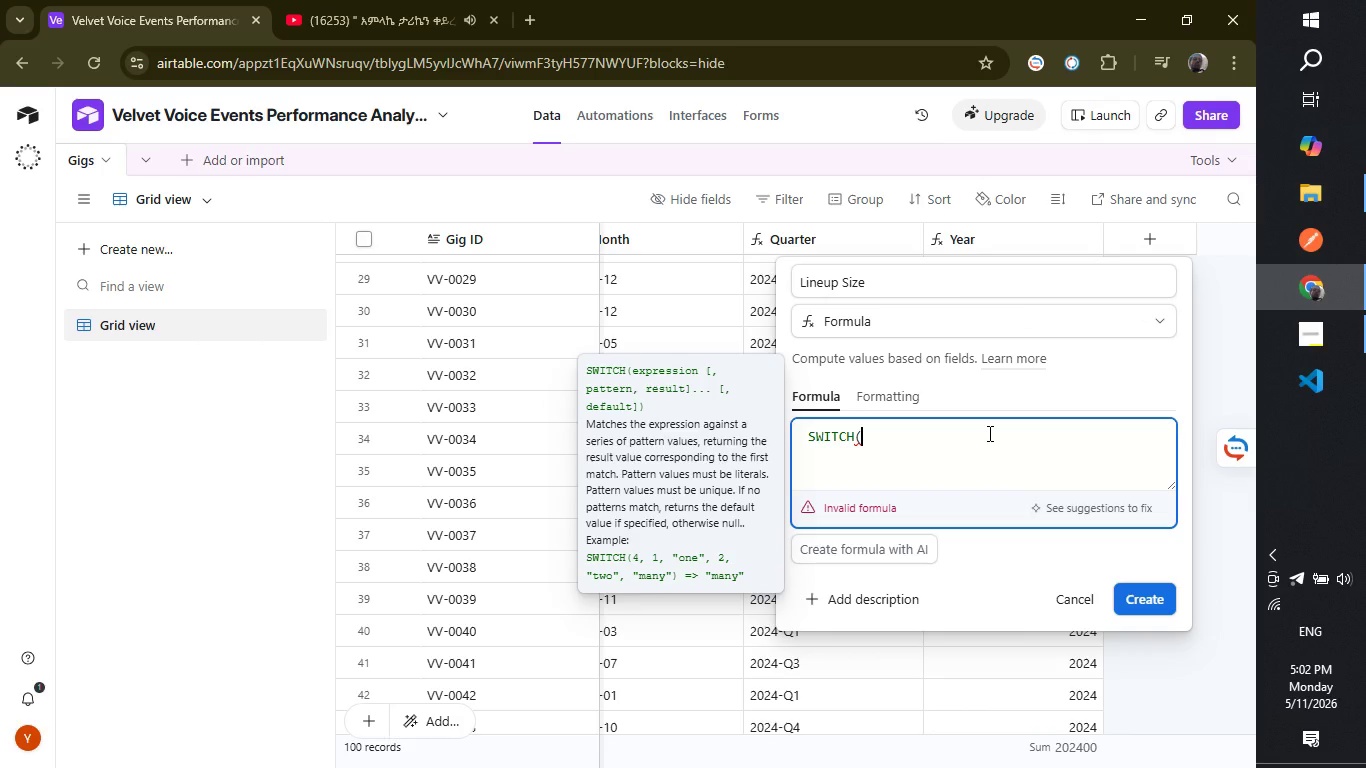 
key(Enter)
 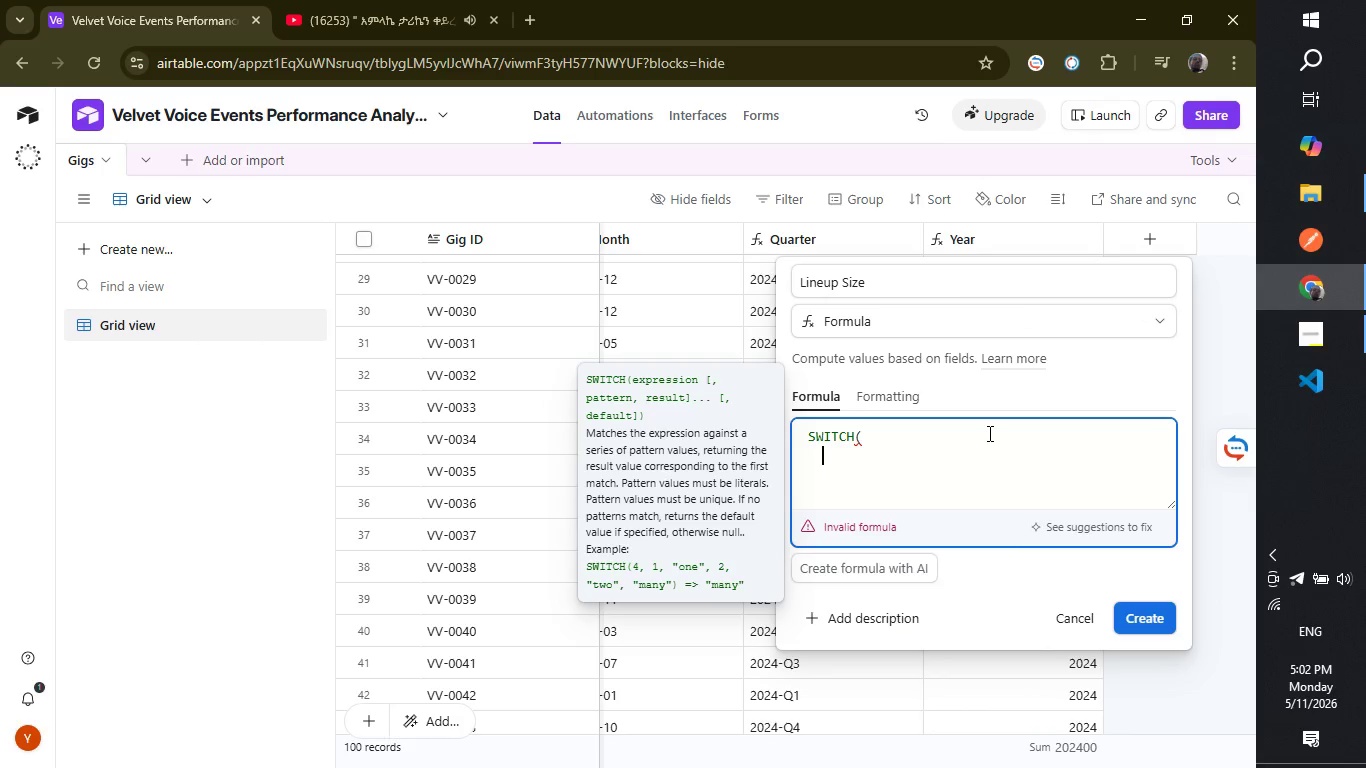 
type({Musi)
 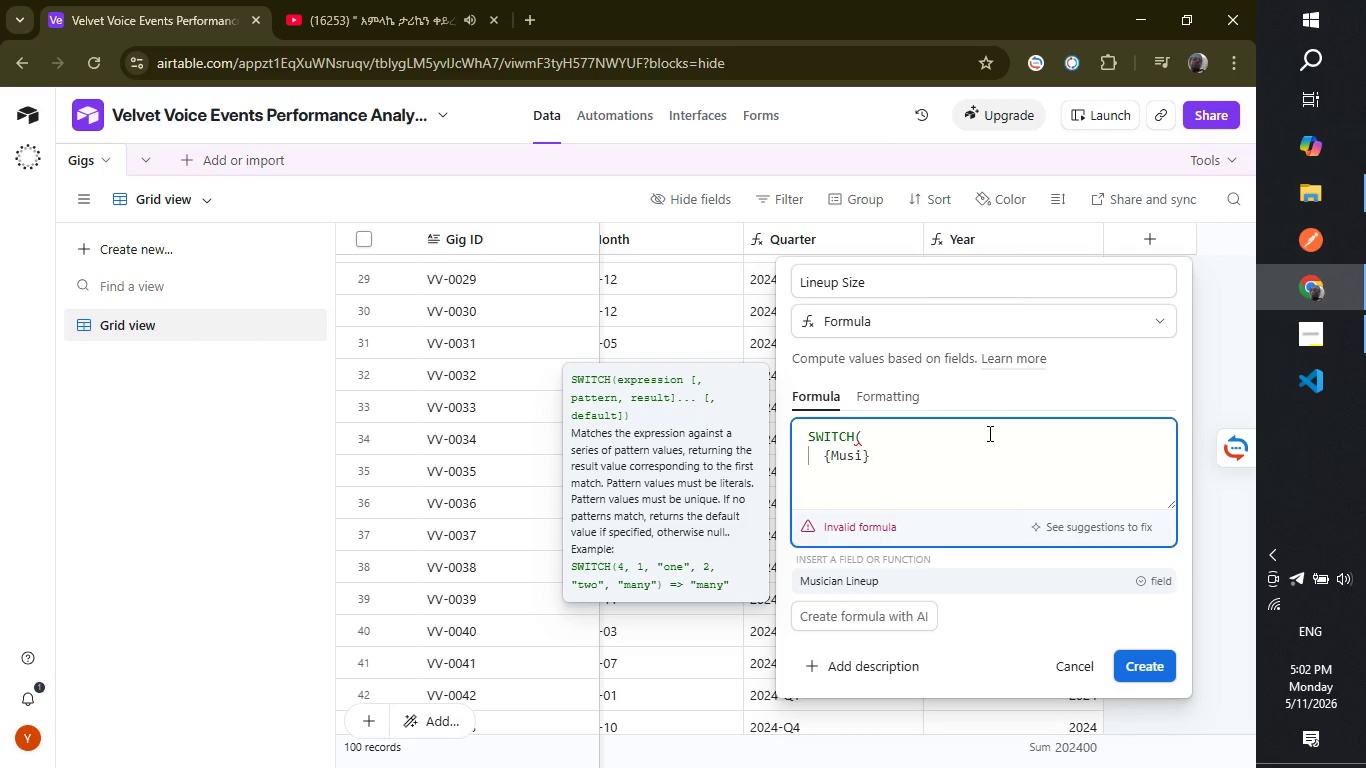 
key(Enter)
 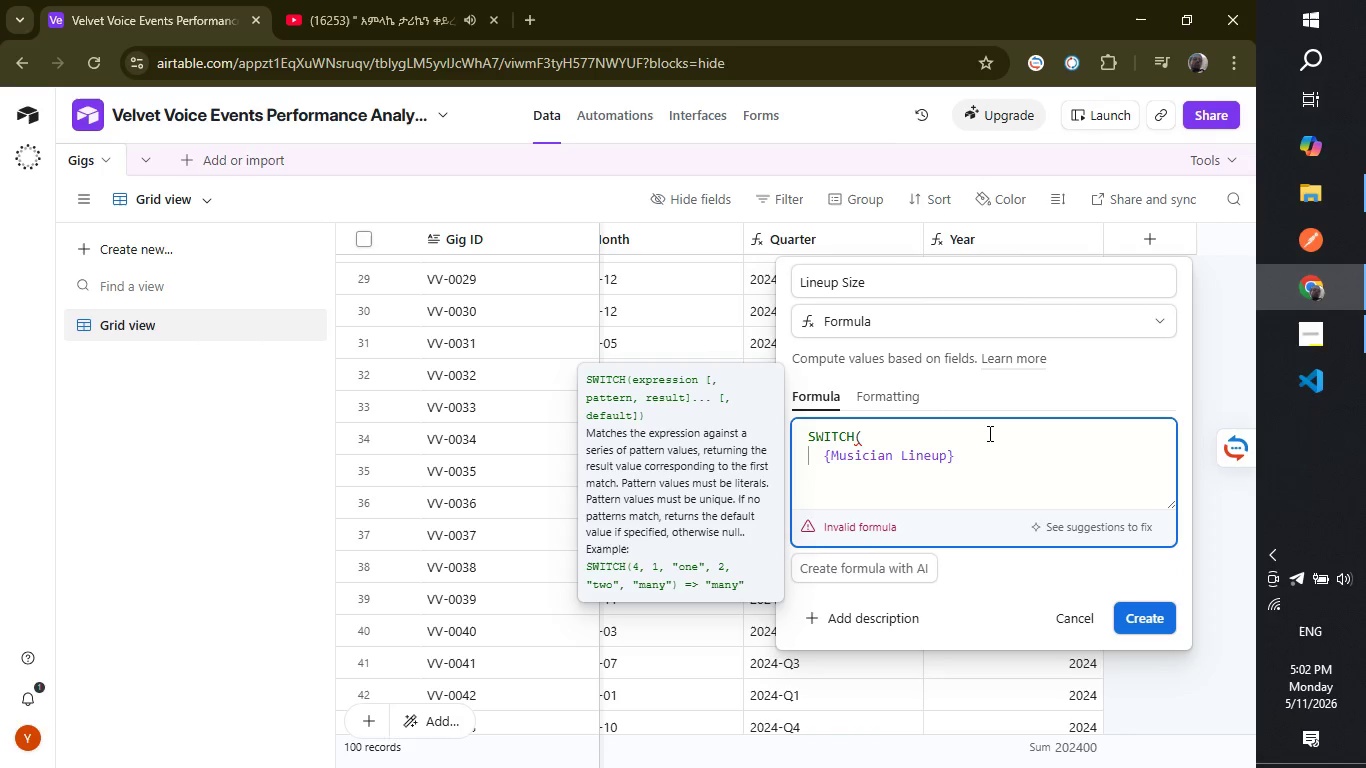 
key(Comma)
 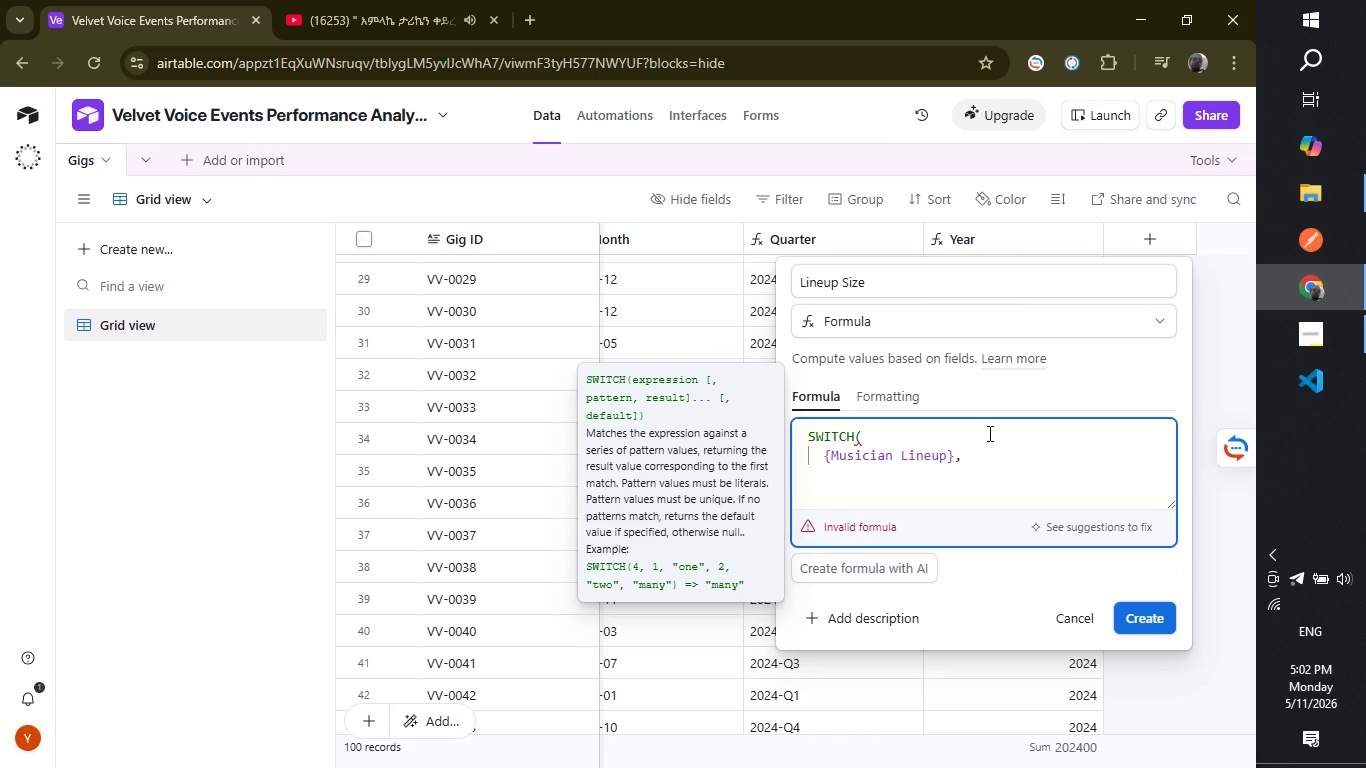 
wait(5.17)
 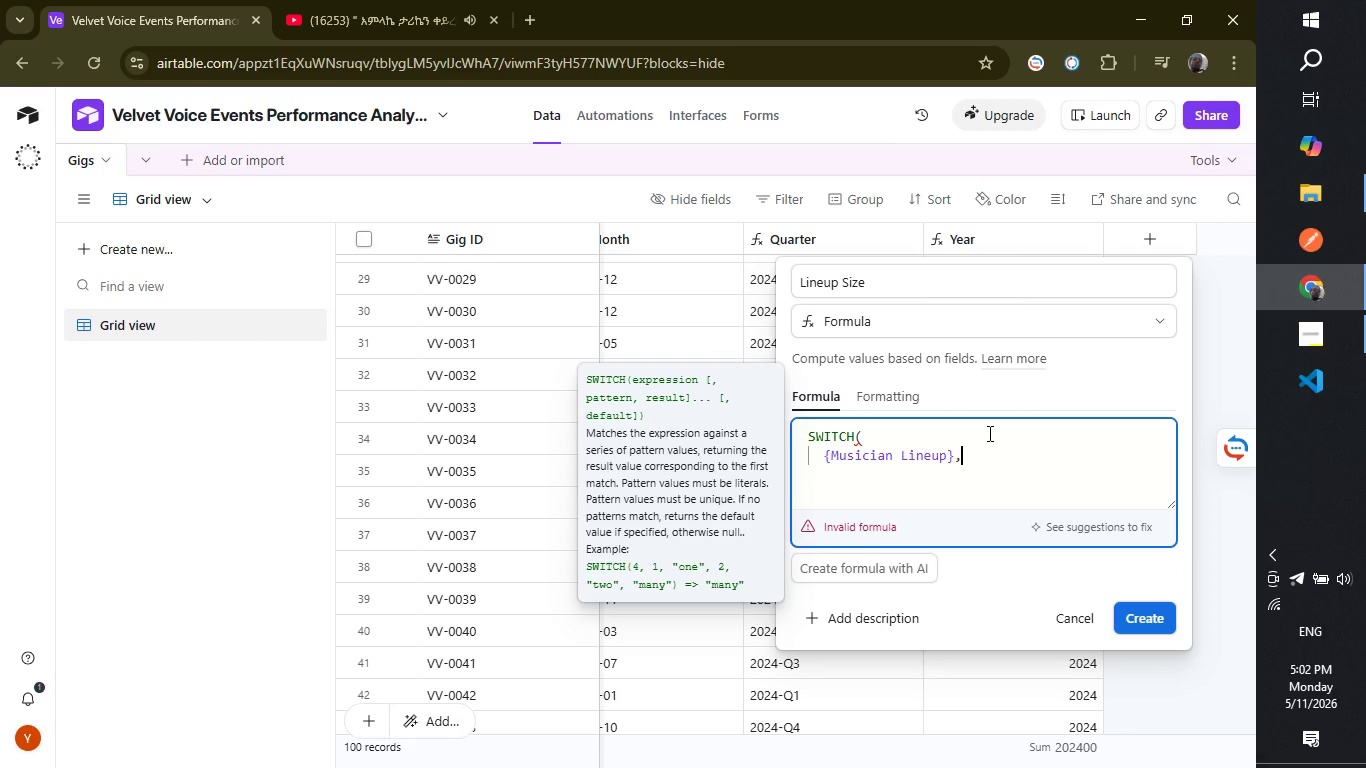 
key(Enter)
 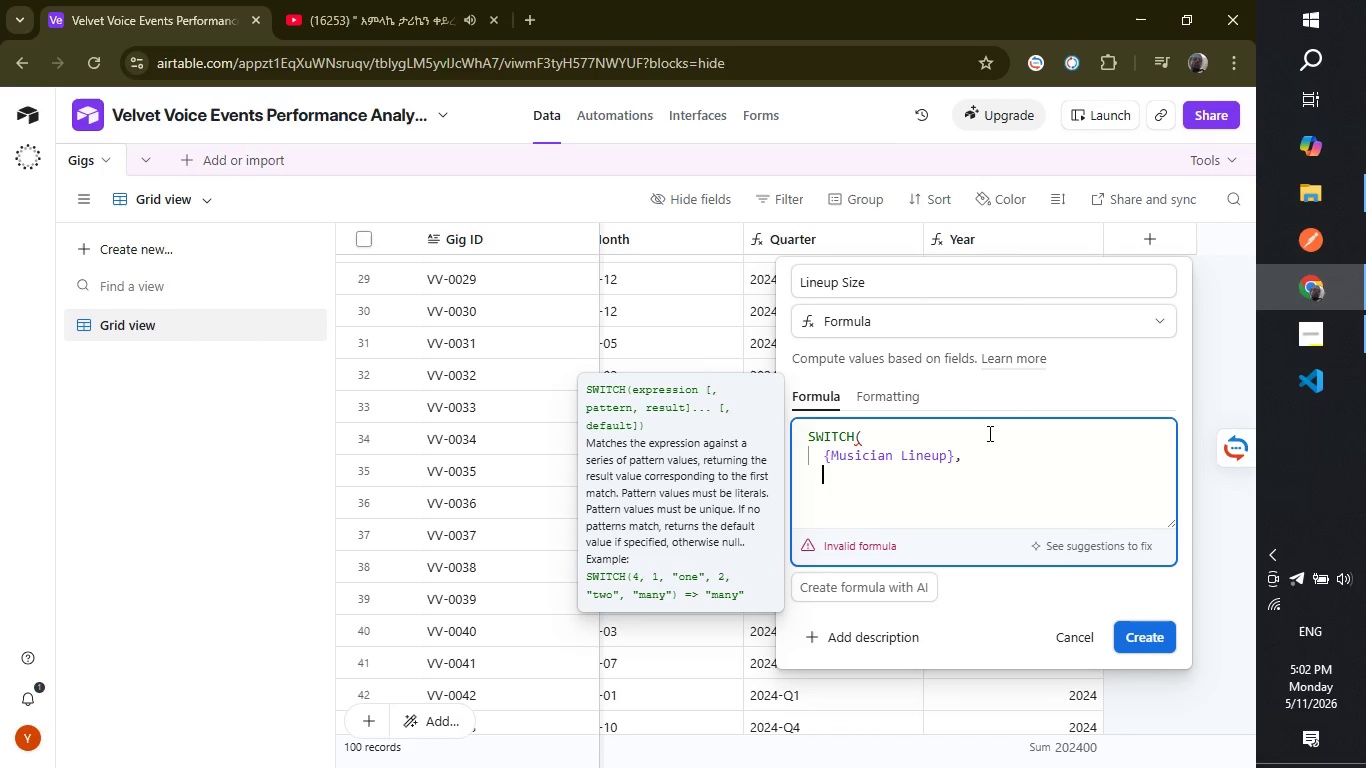 
type("Solo)
 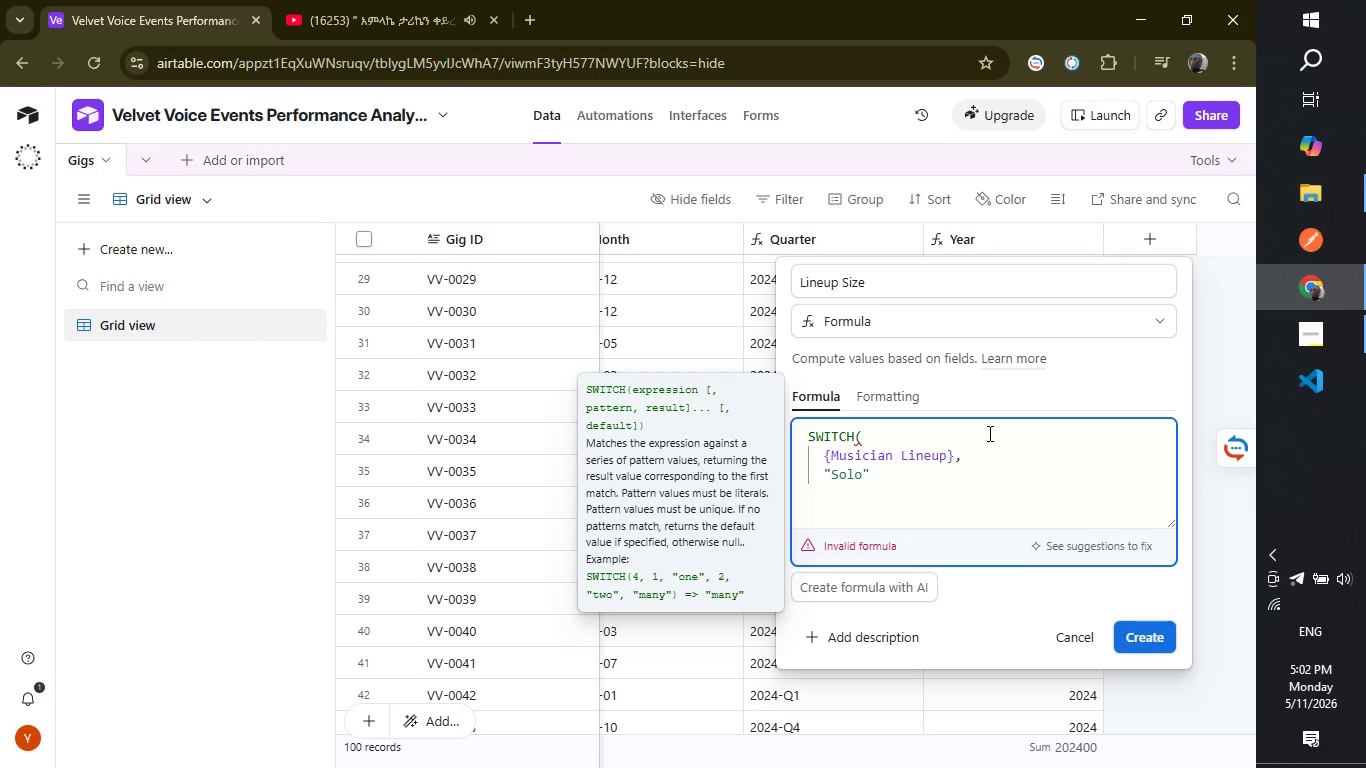 
type(ist)
 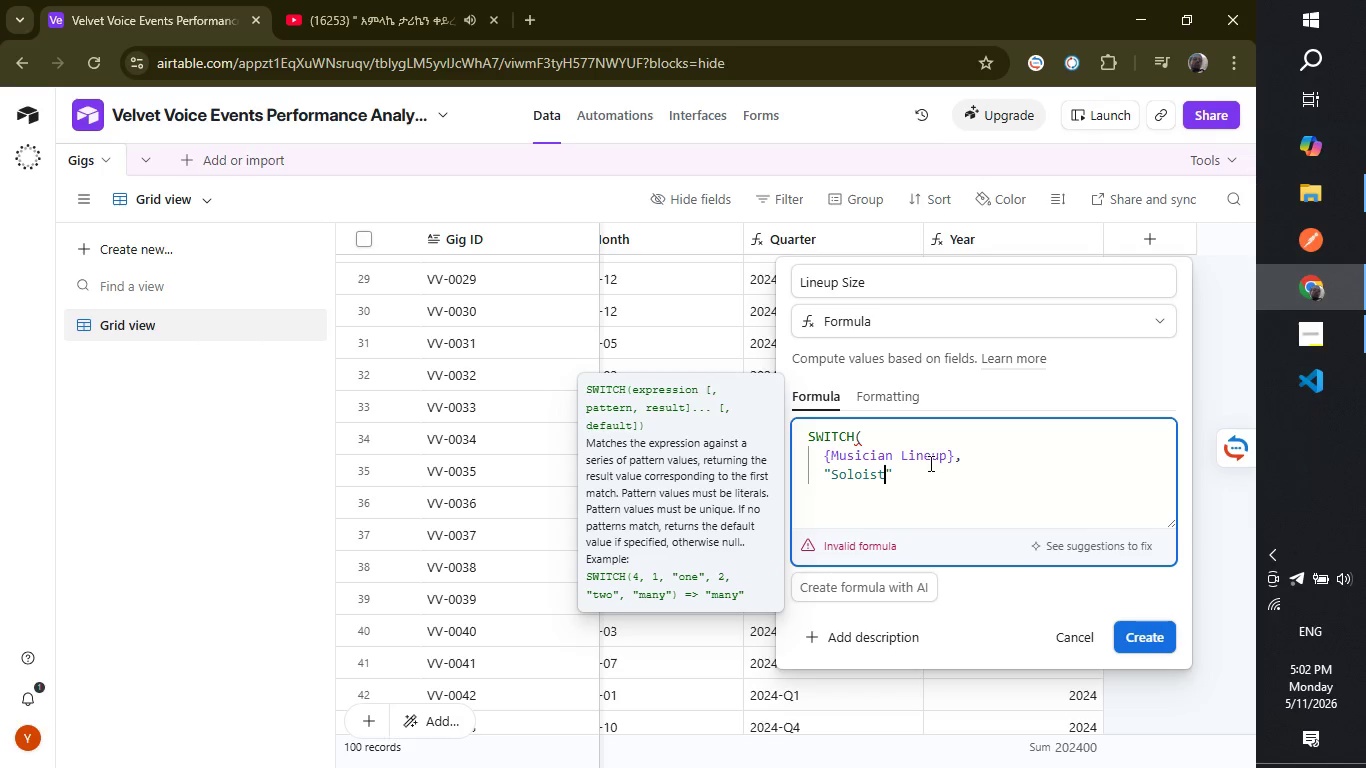 
left_click([929, 463])
 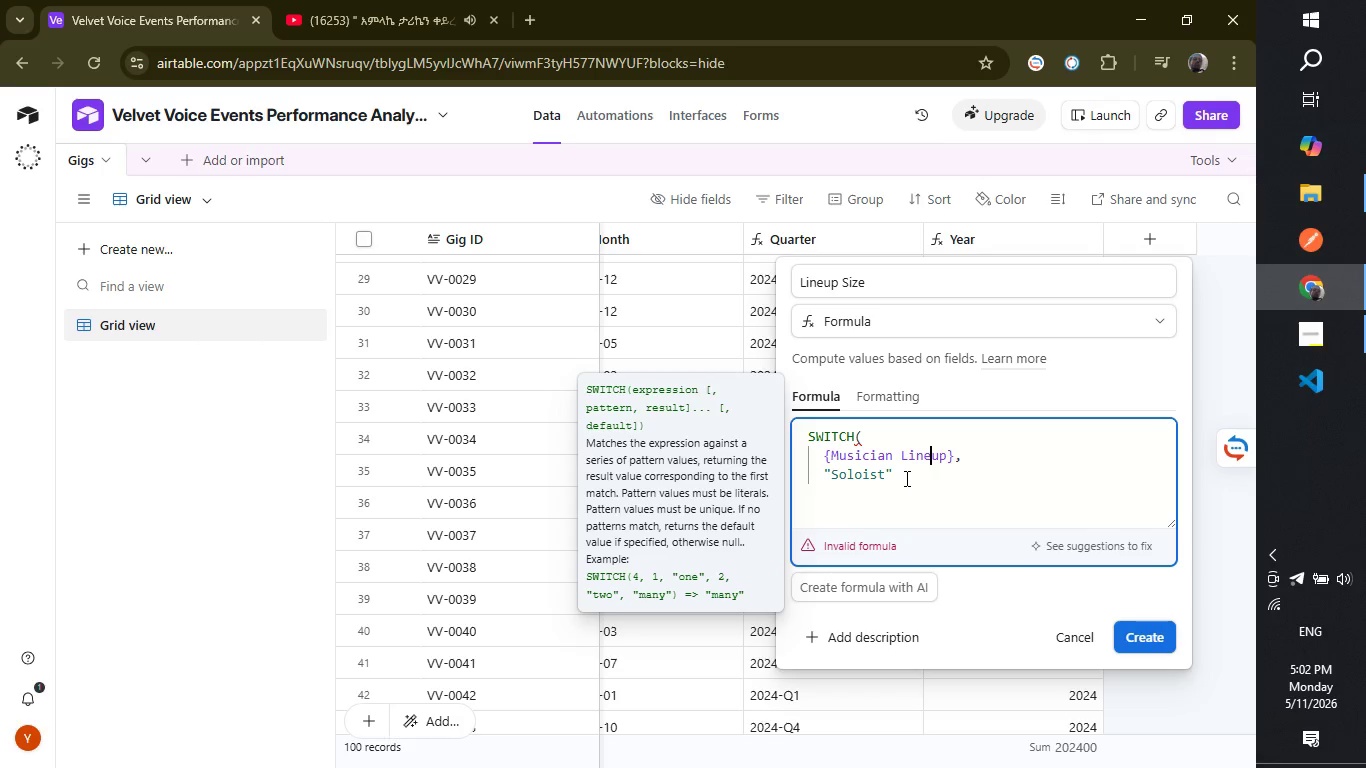 
left_click([906, 476])
 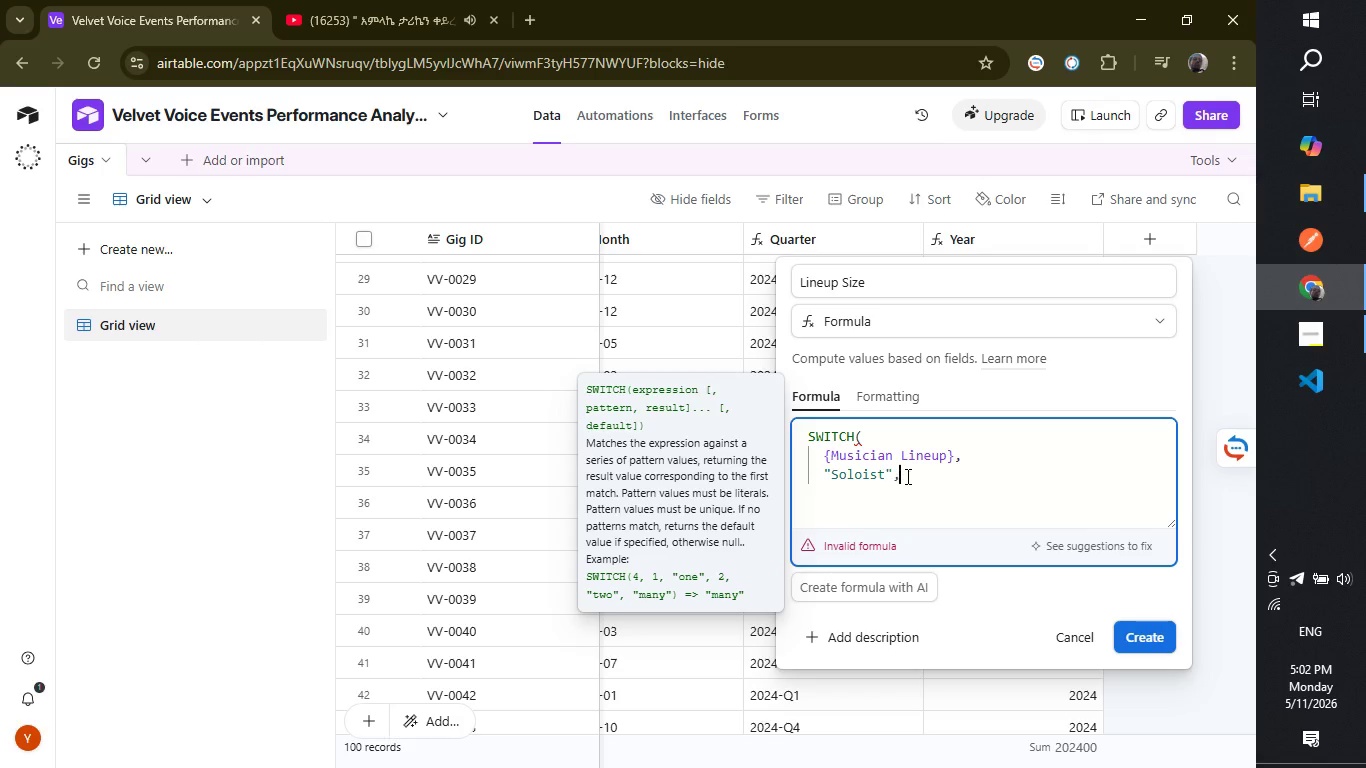 
key(Comma)
 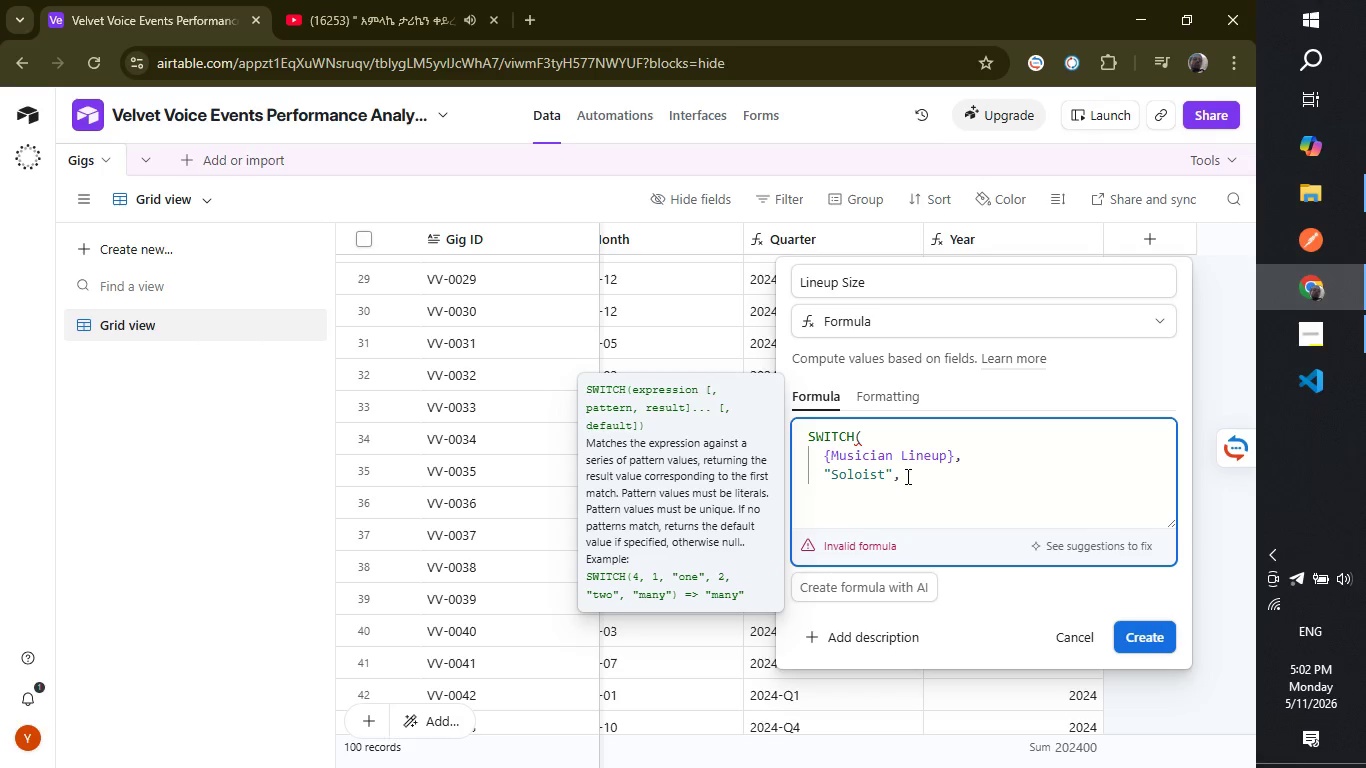 
key(1)
 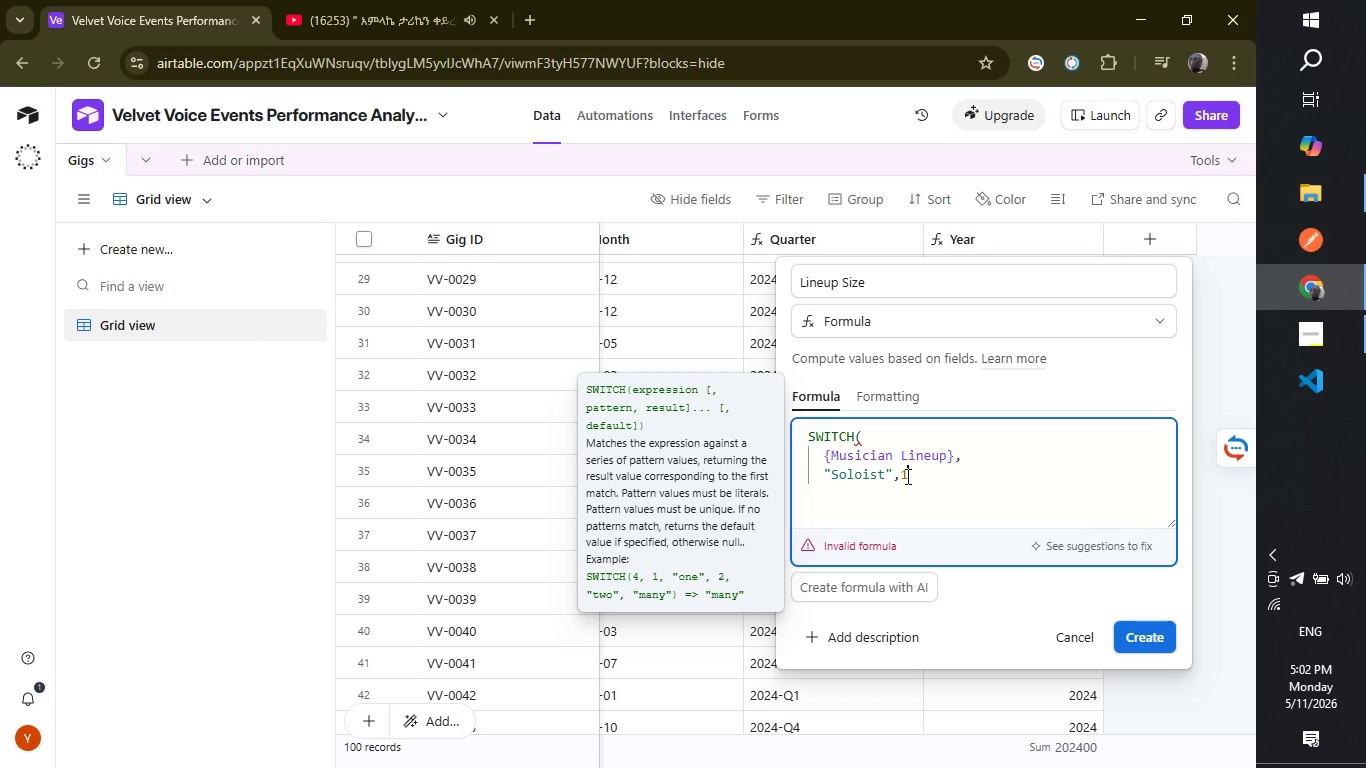 
key(Comma)
 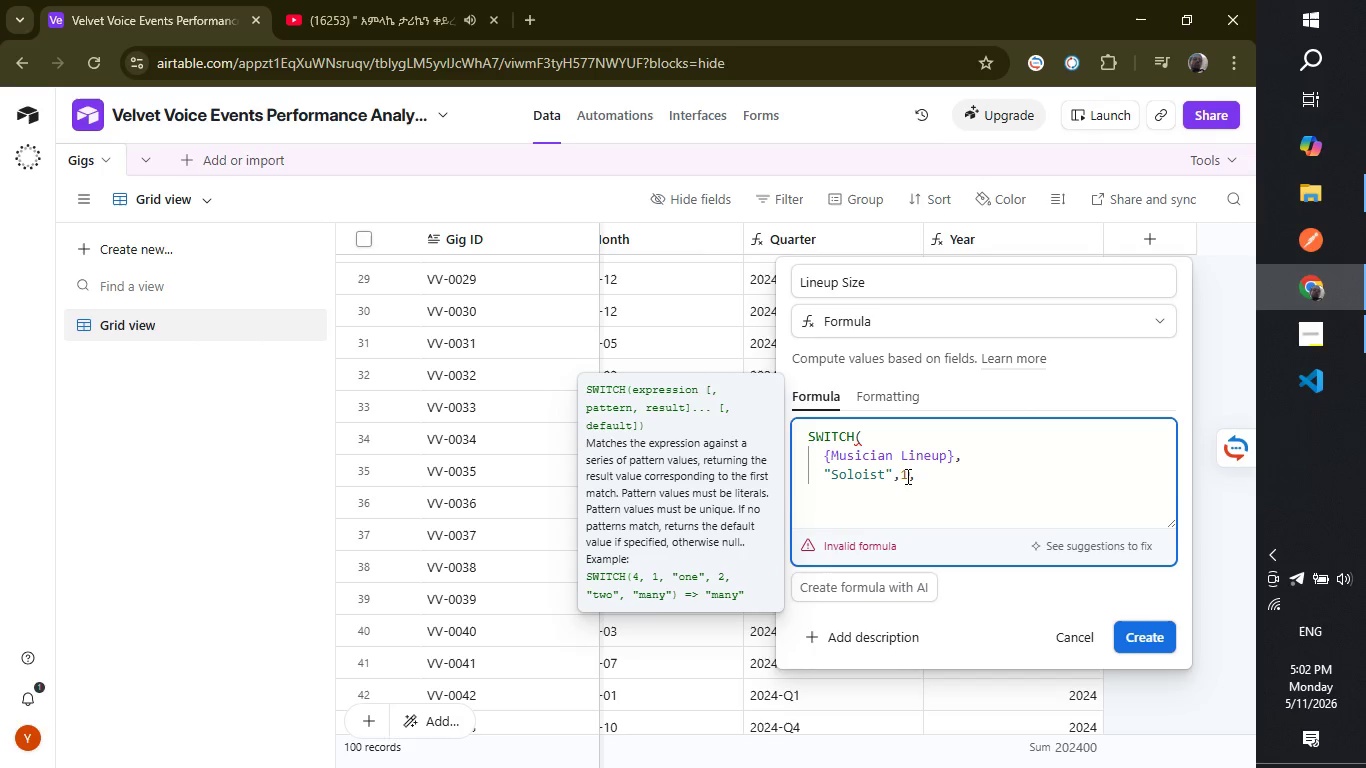 
key(Enter)
 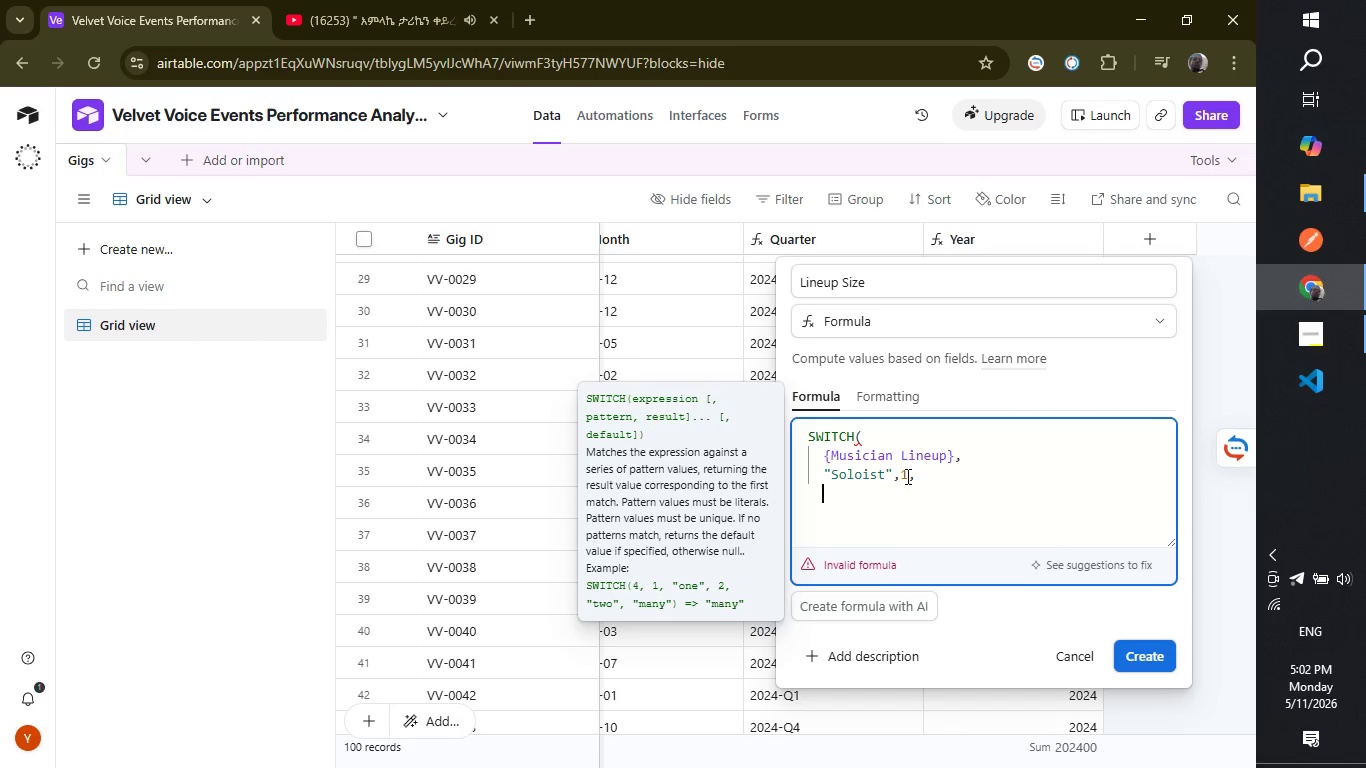 
type("Duo)
 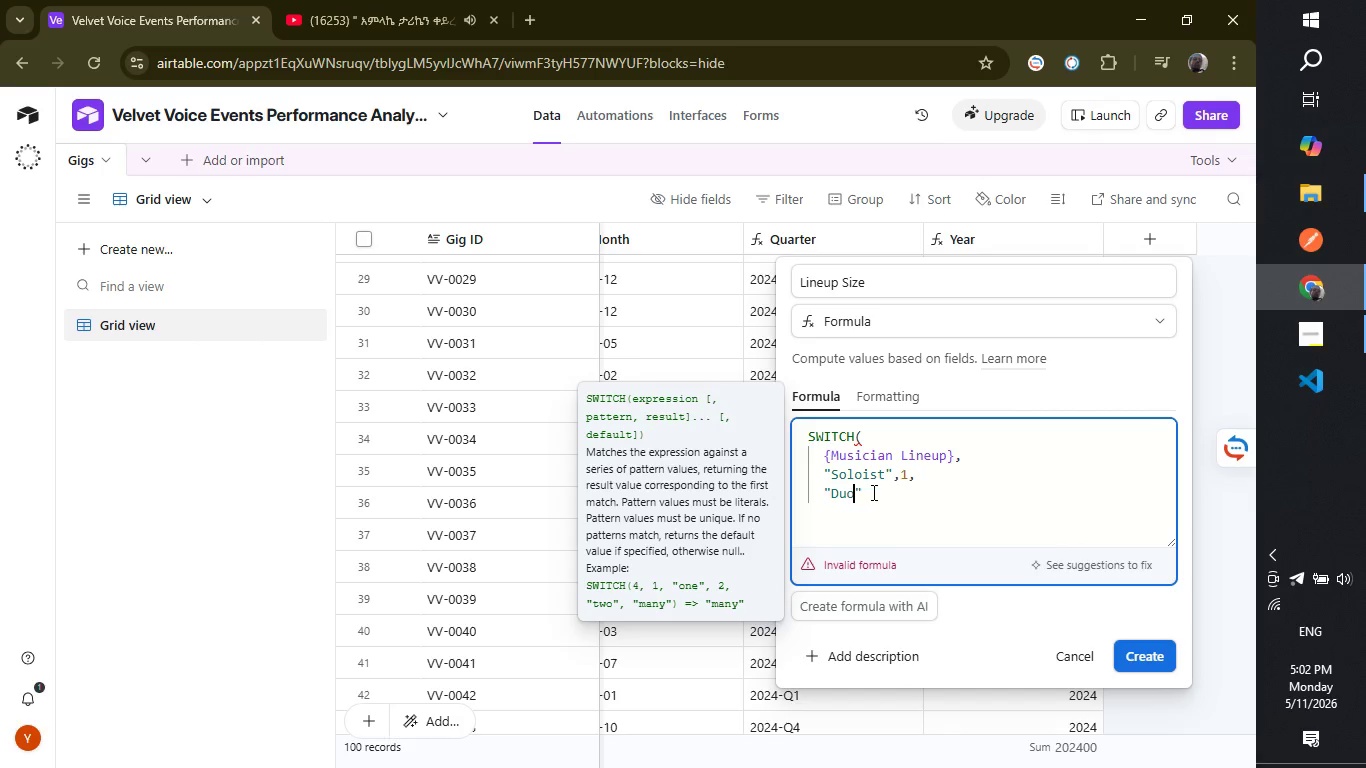 
left_click([872, 492])
 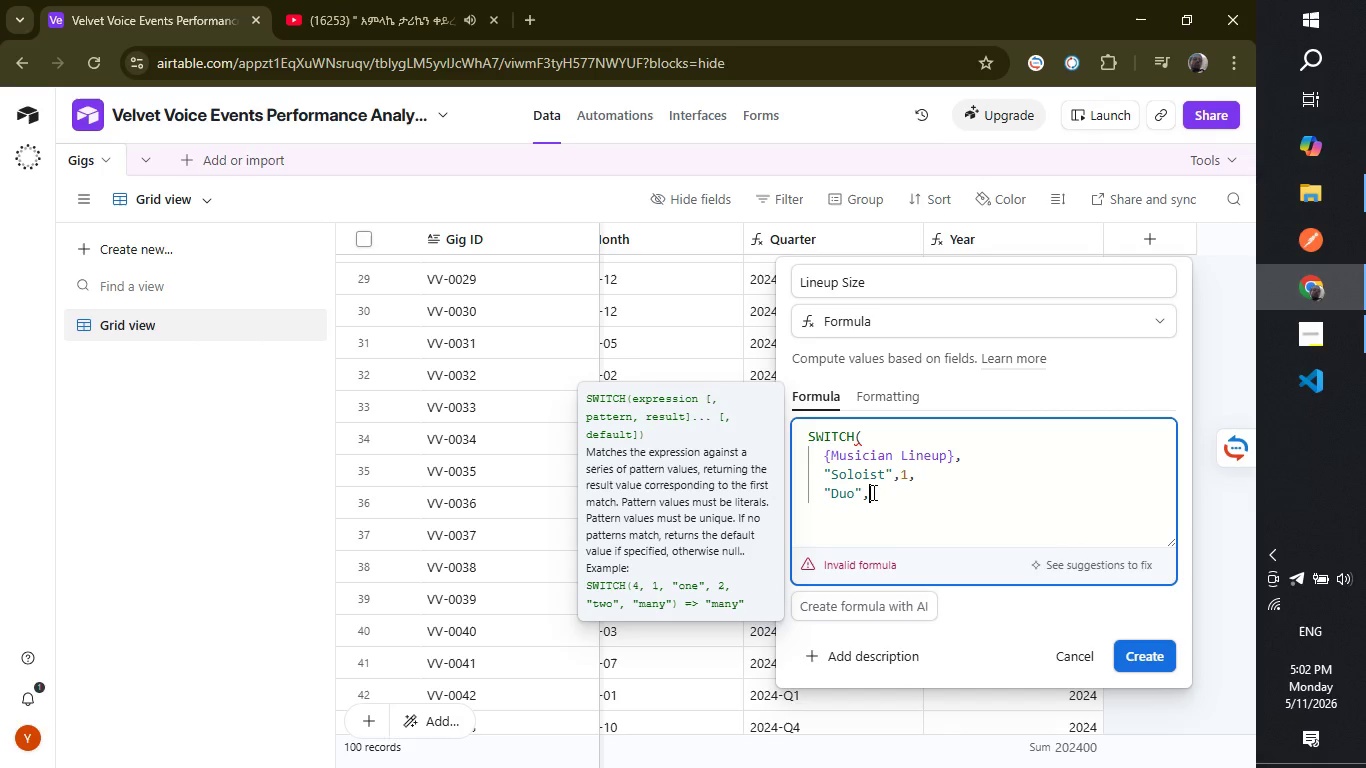 
key(Comma)
 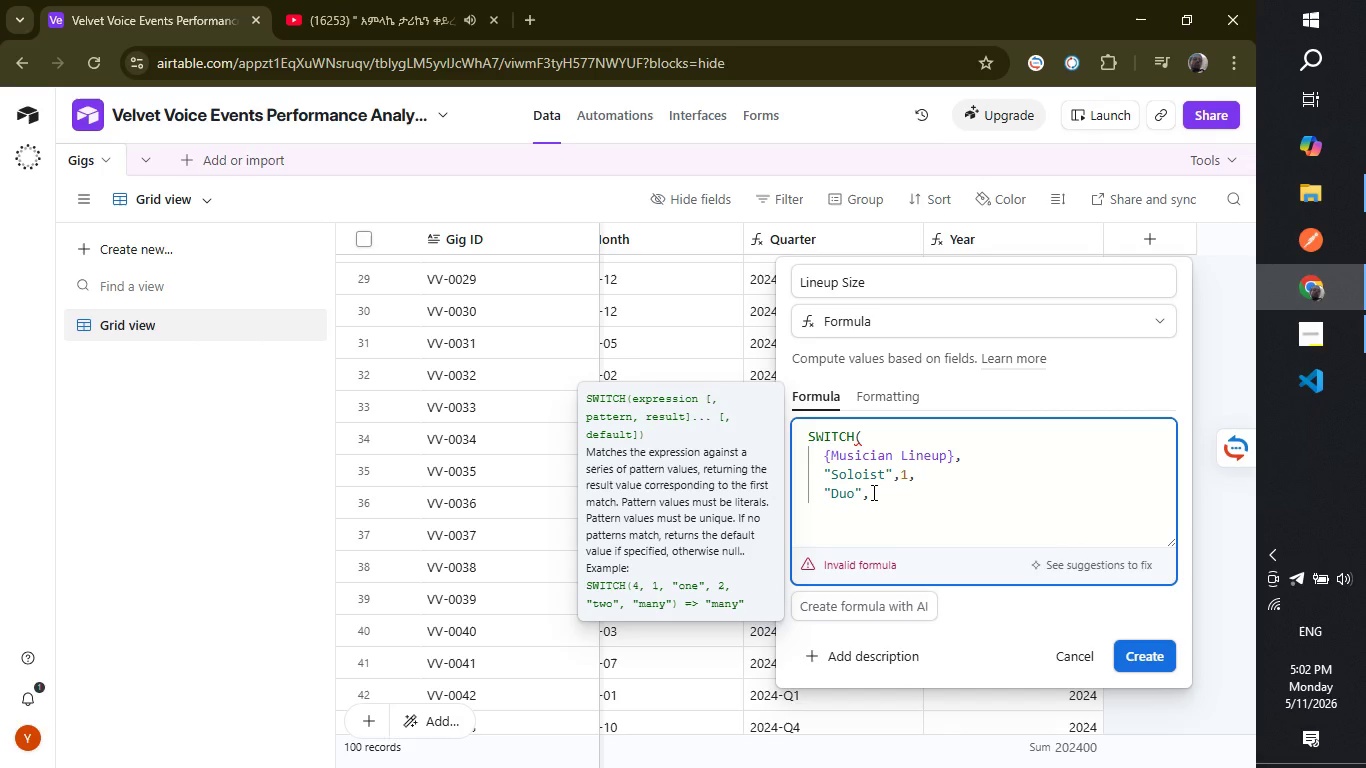 
key(2)
 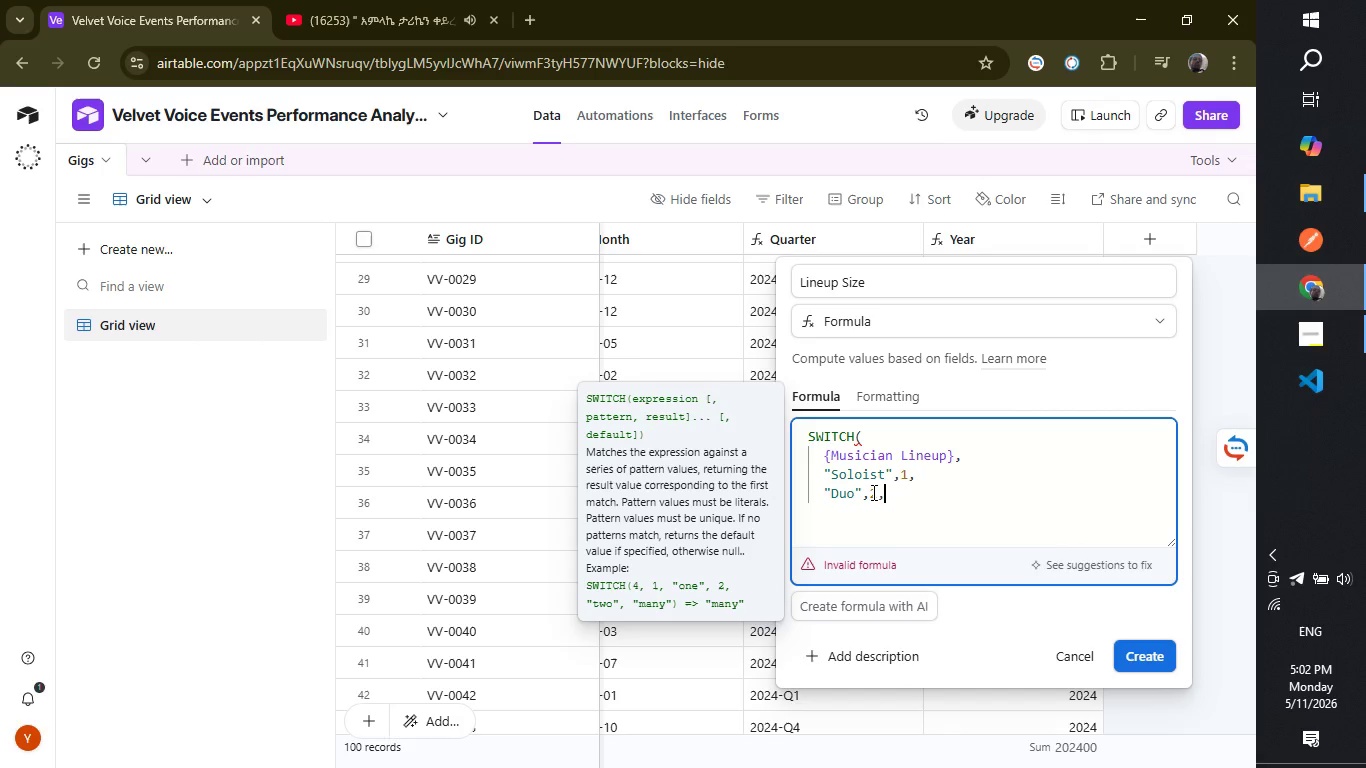 
key(Comma)
 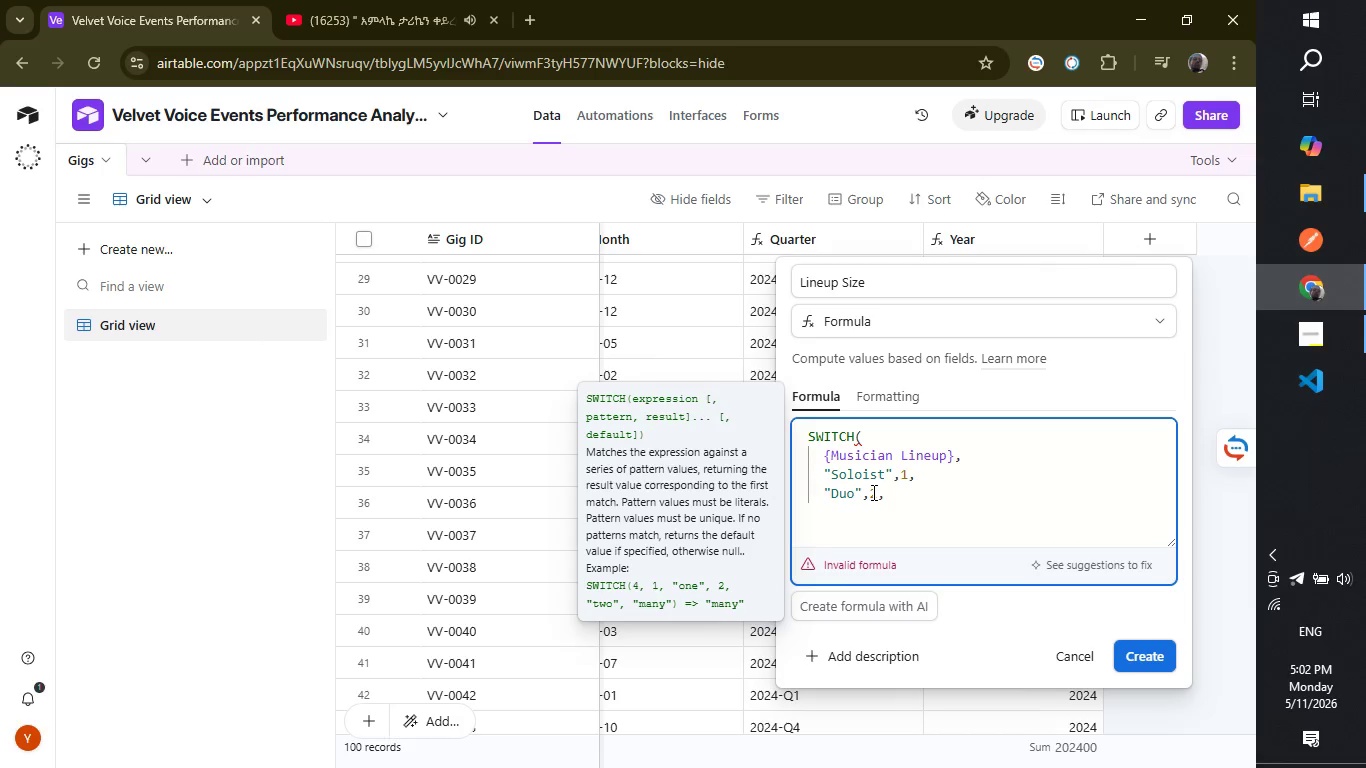 
key(Enter)
 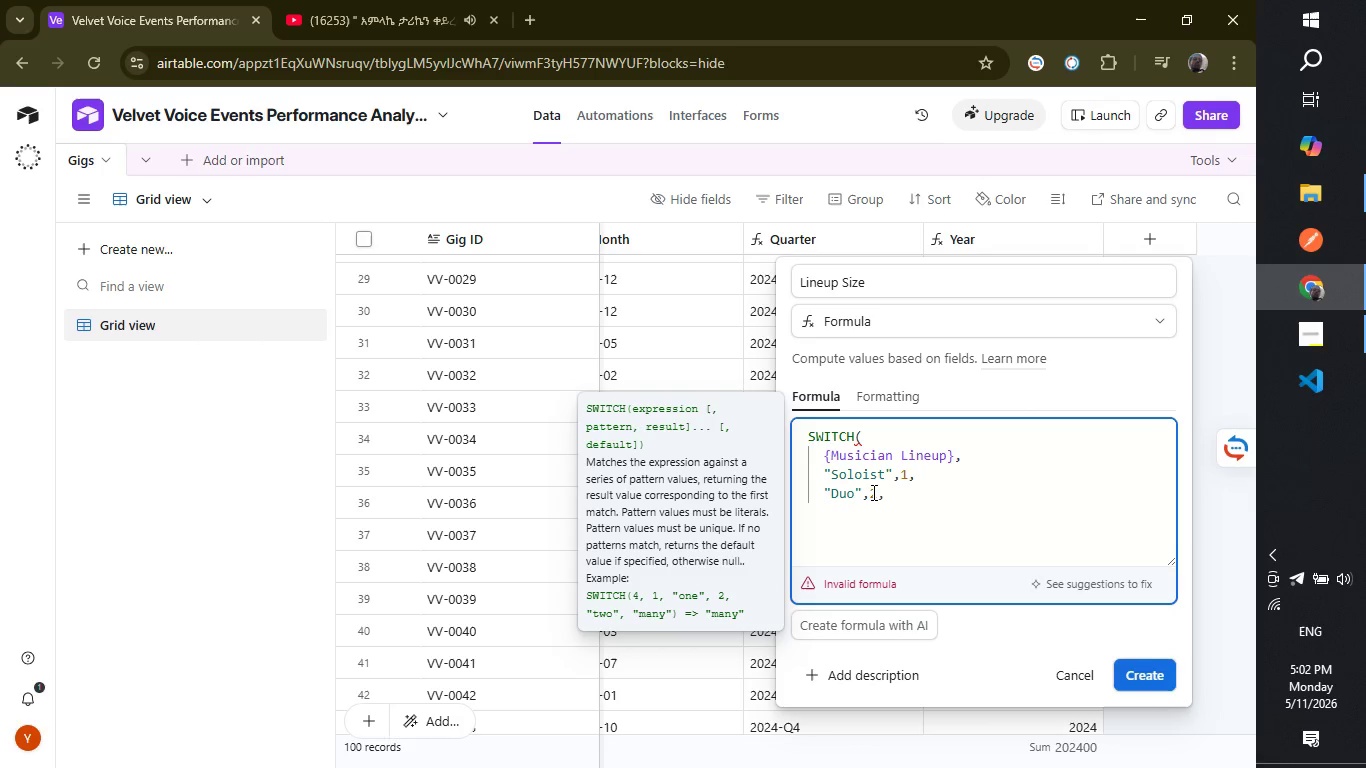 
type("Trio)
 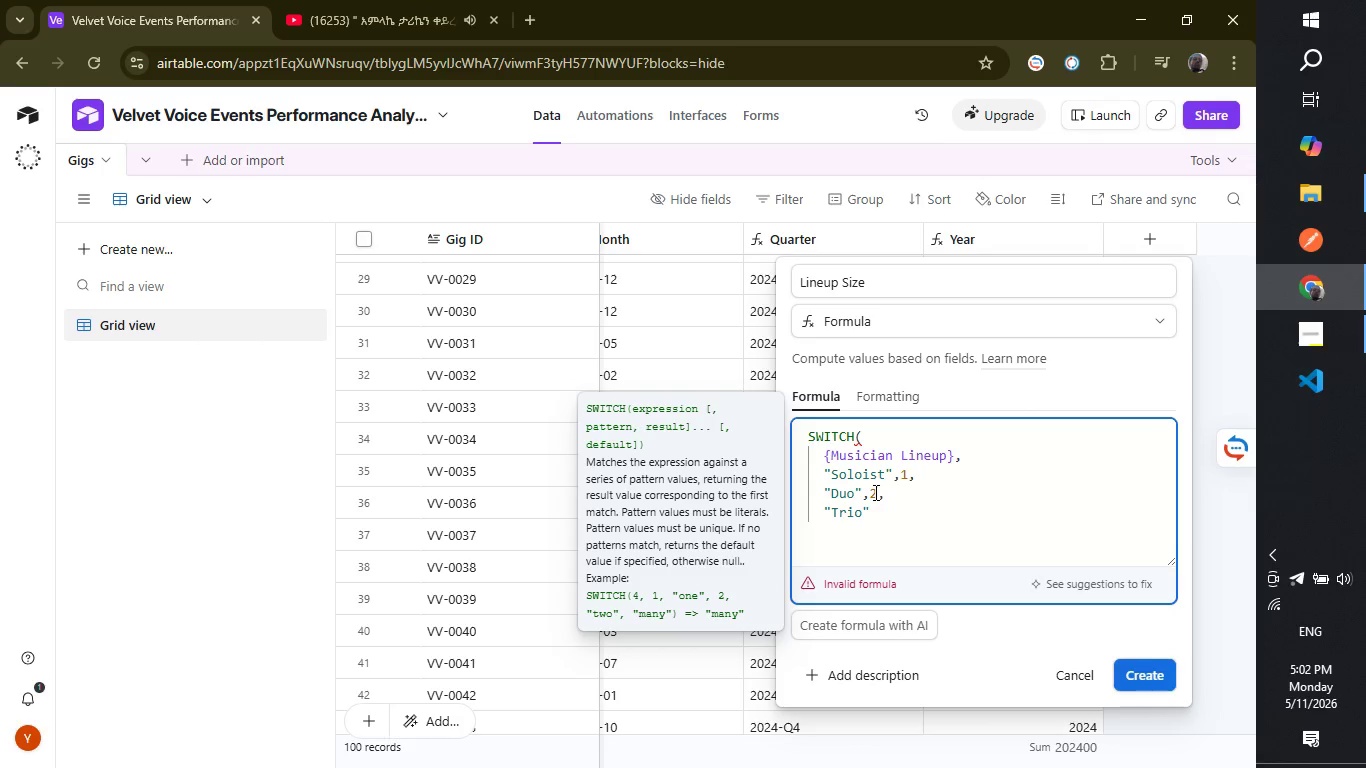 
left_click([871, 506])
 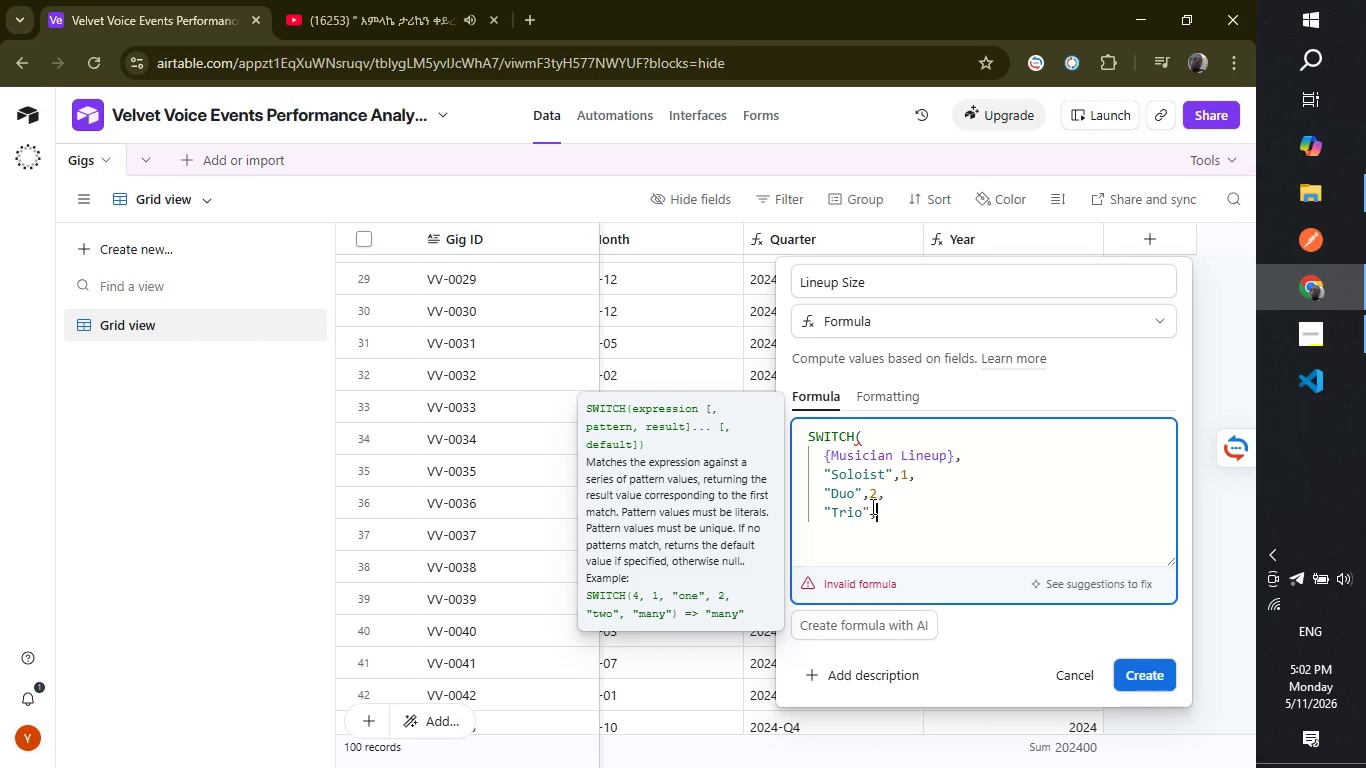 
key(Comma)
 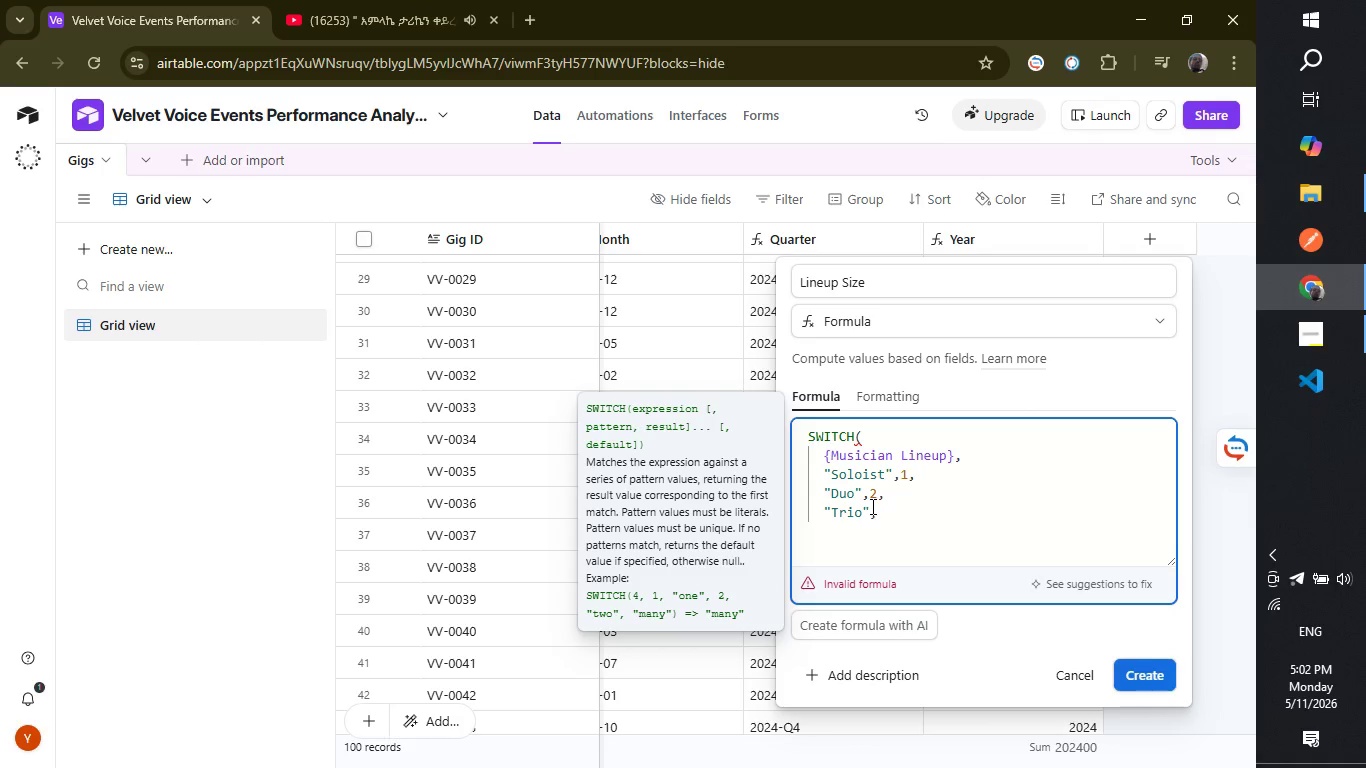 
key(3)
 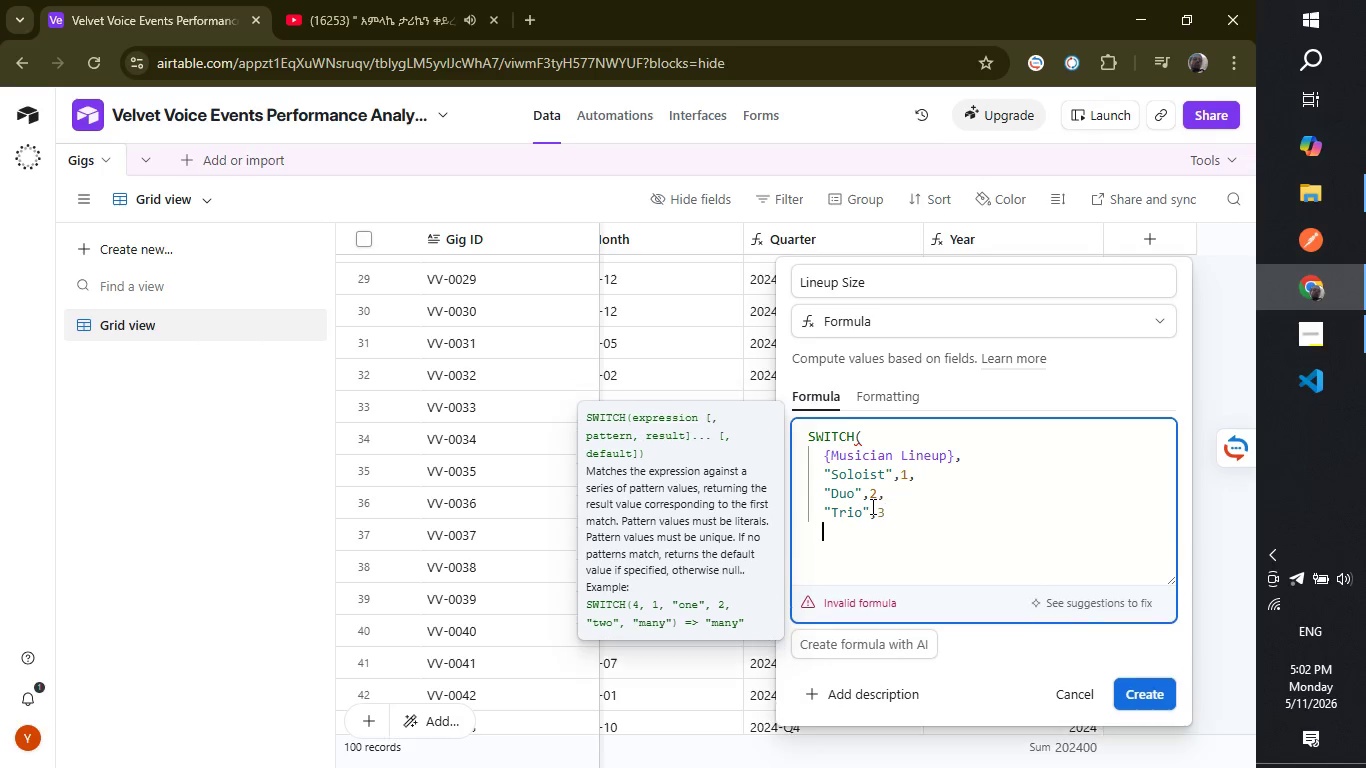 
key(Enter)
 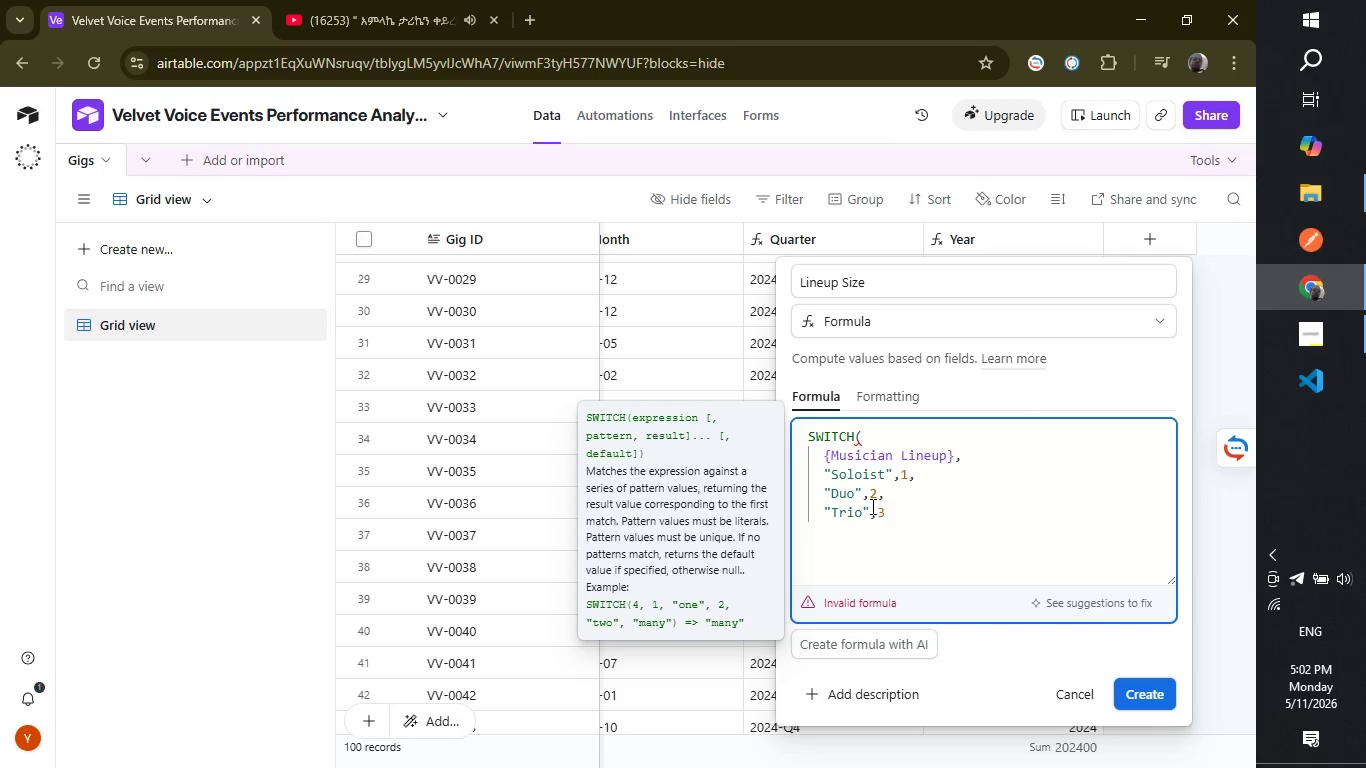 
type("Quarter)
 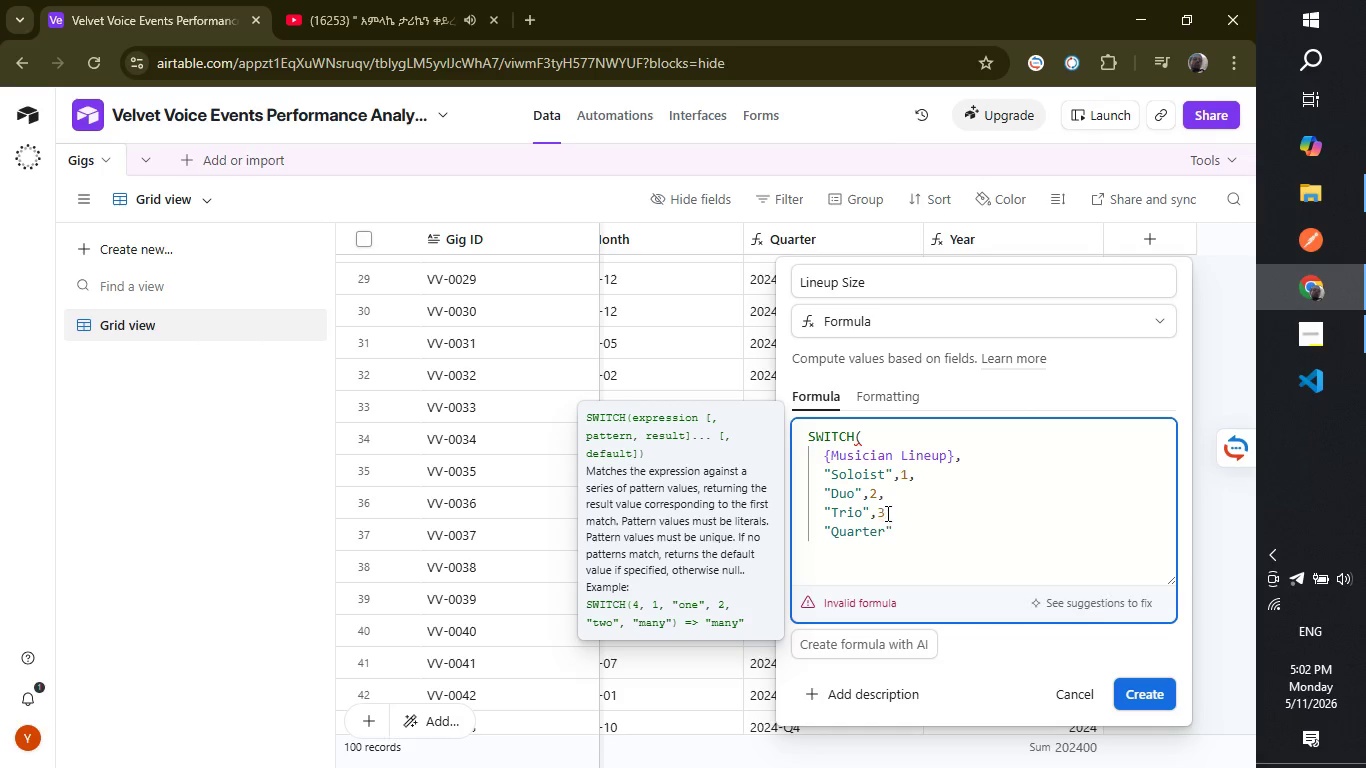 
key(Backspace)
 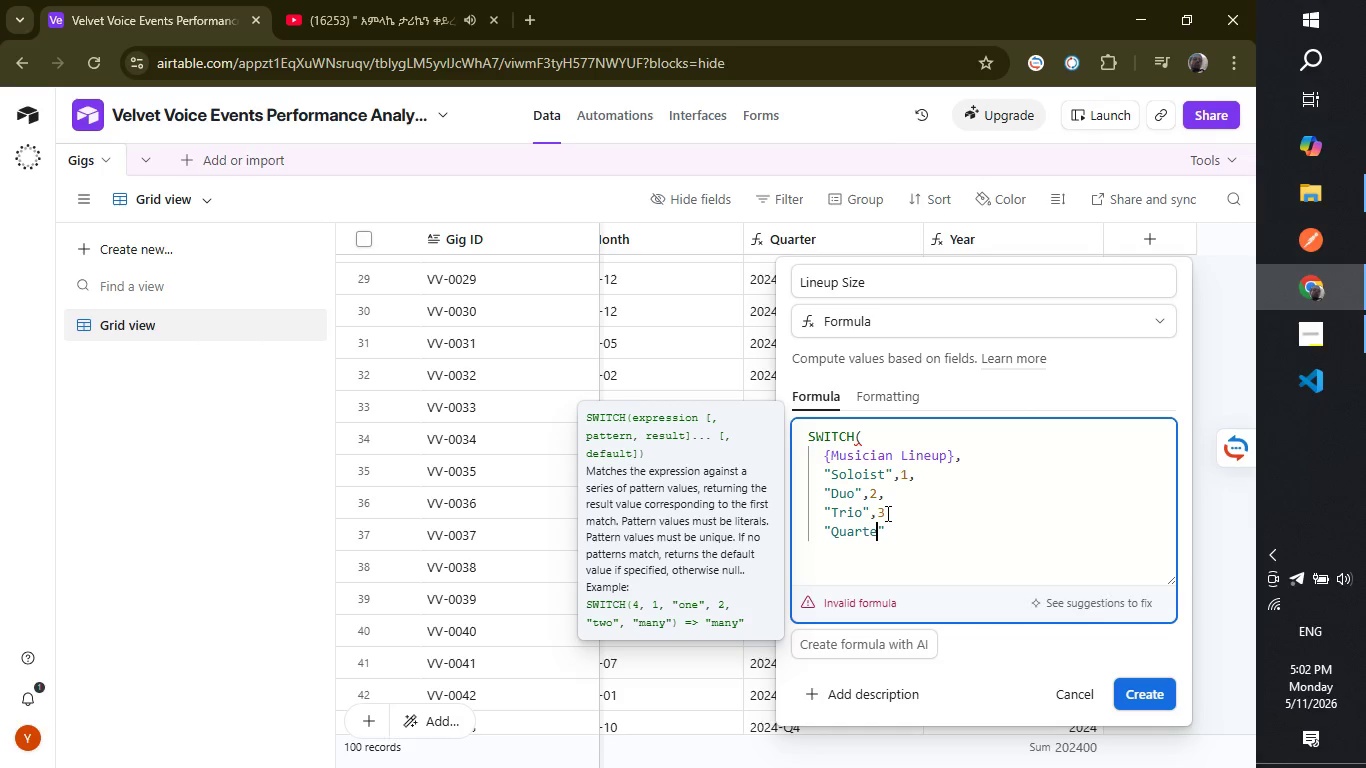 
key(T)
 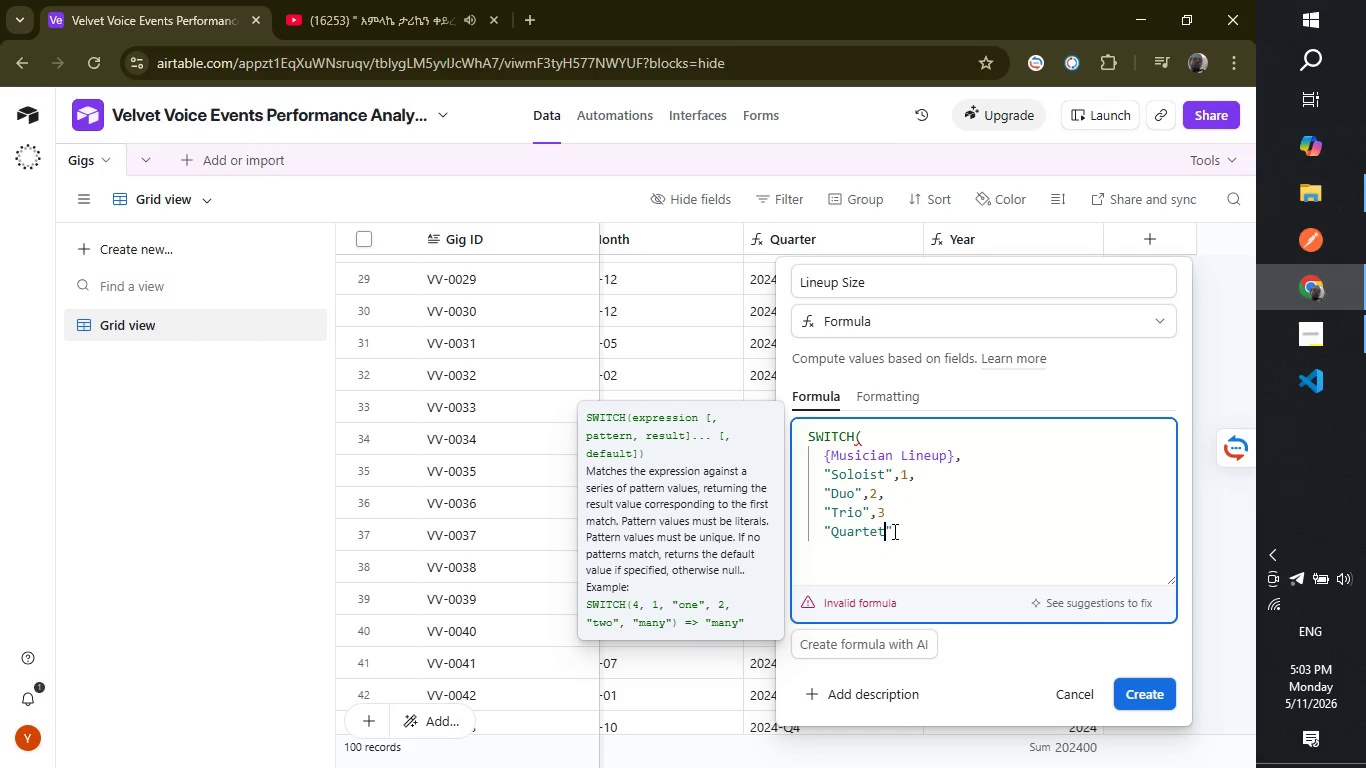 
left_click([894, 530])
 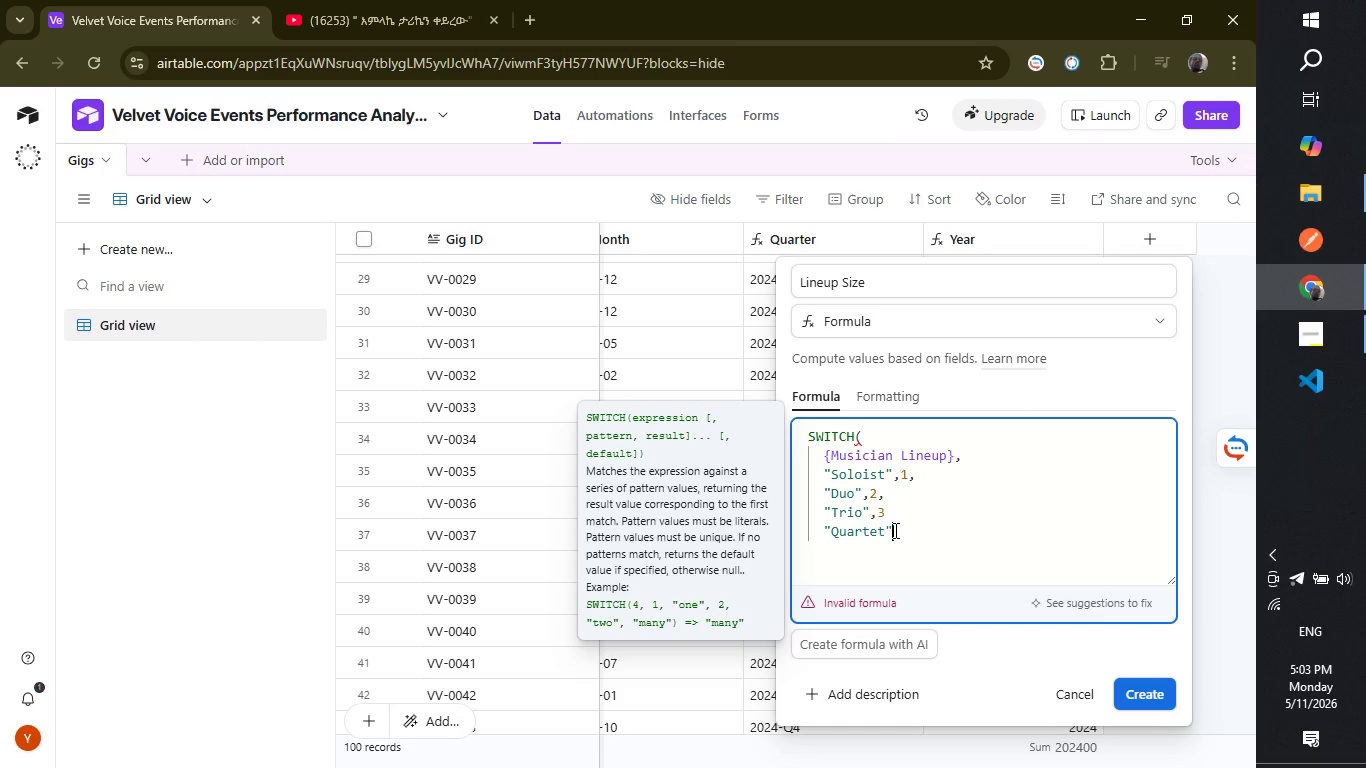 
key(Comma)
 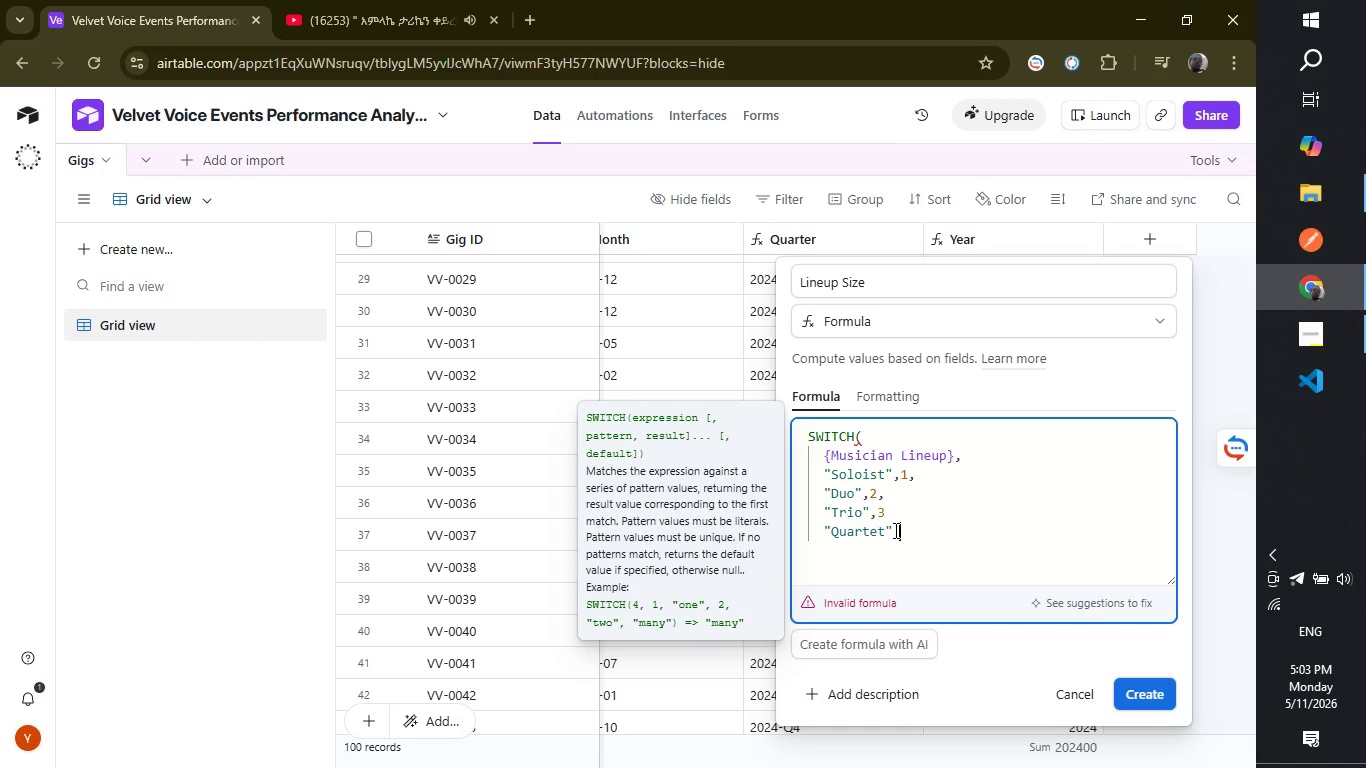 
key(4)
 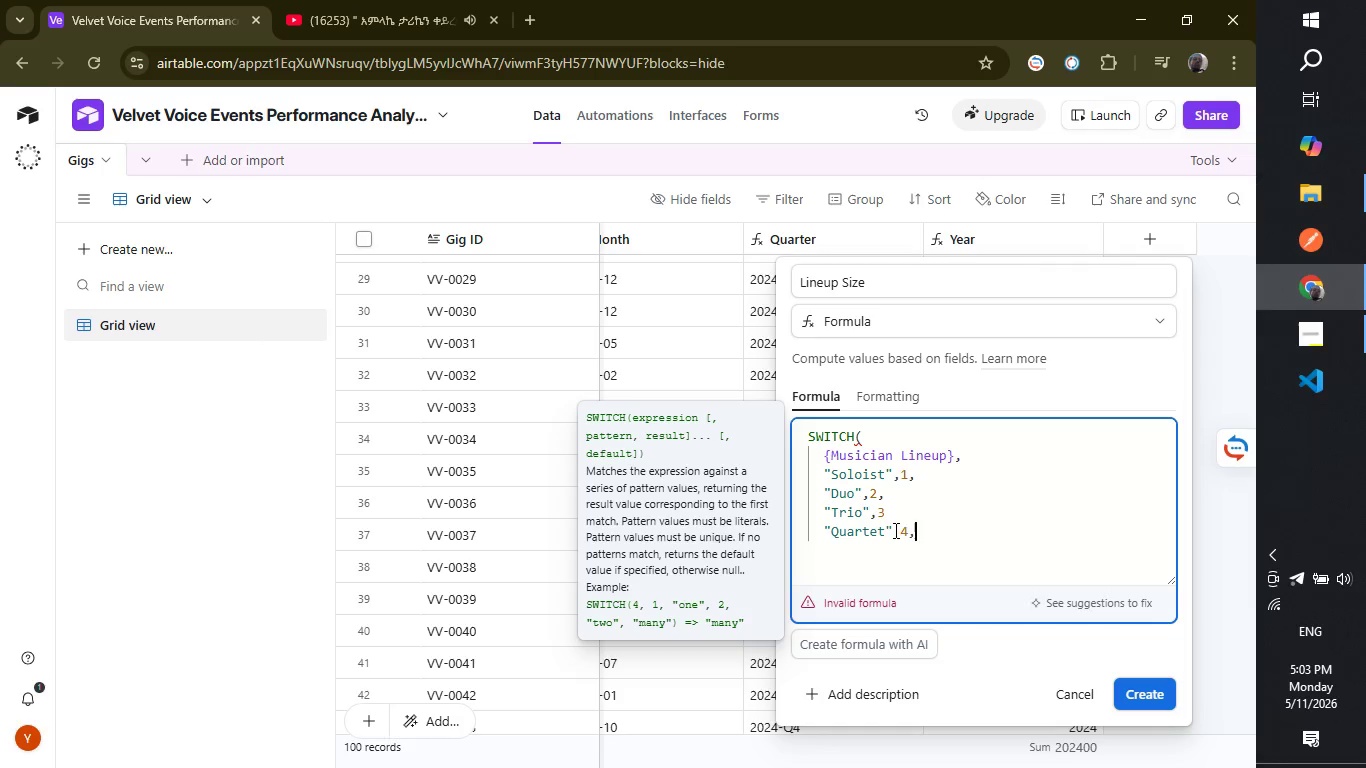 
key(Comma)
 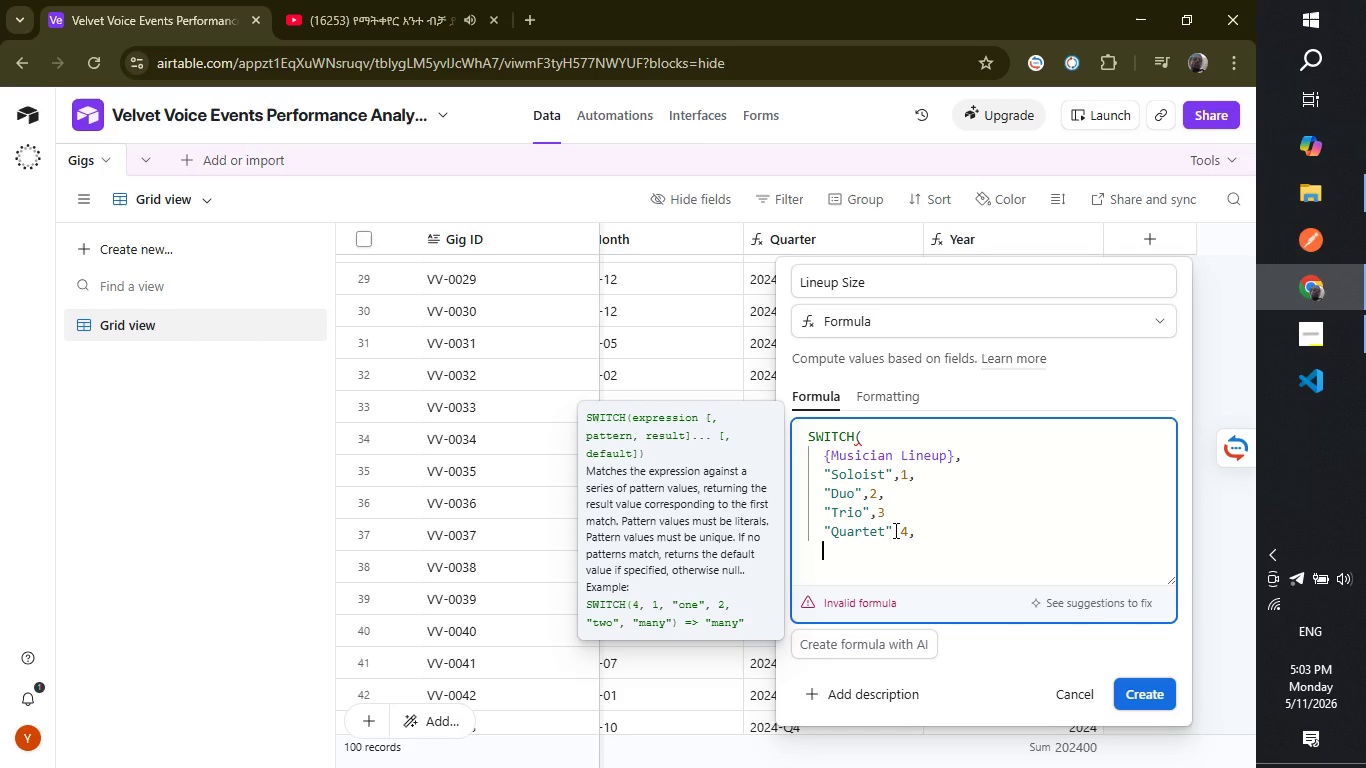 
key(Enter)
 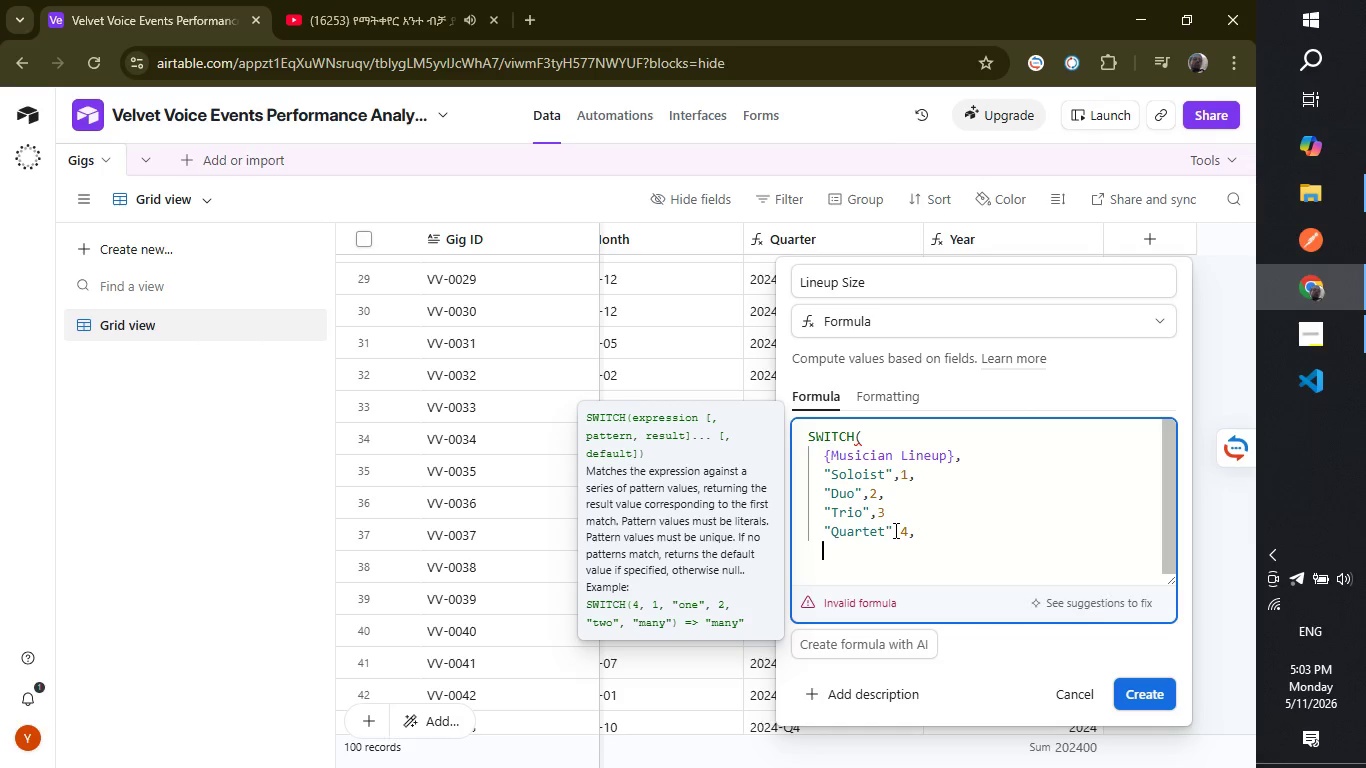 
wait(9.31)
 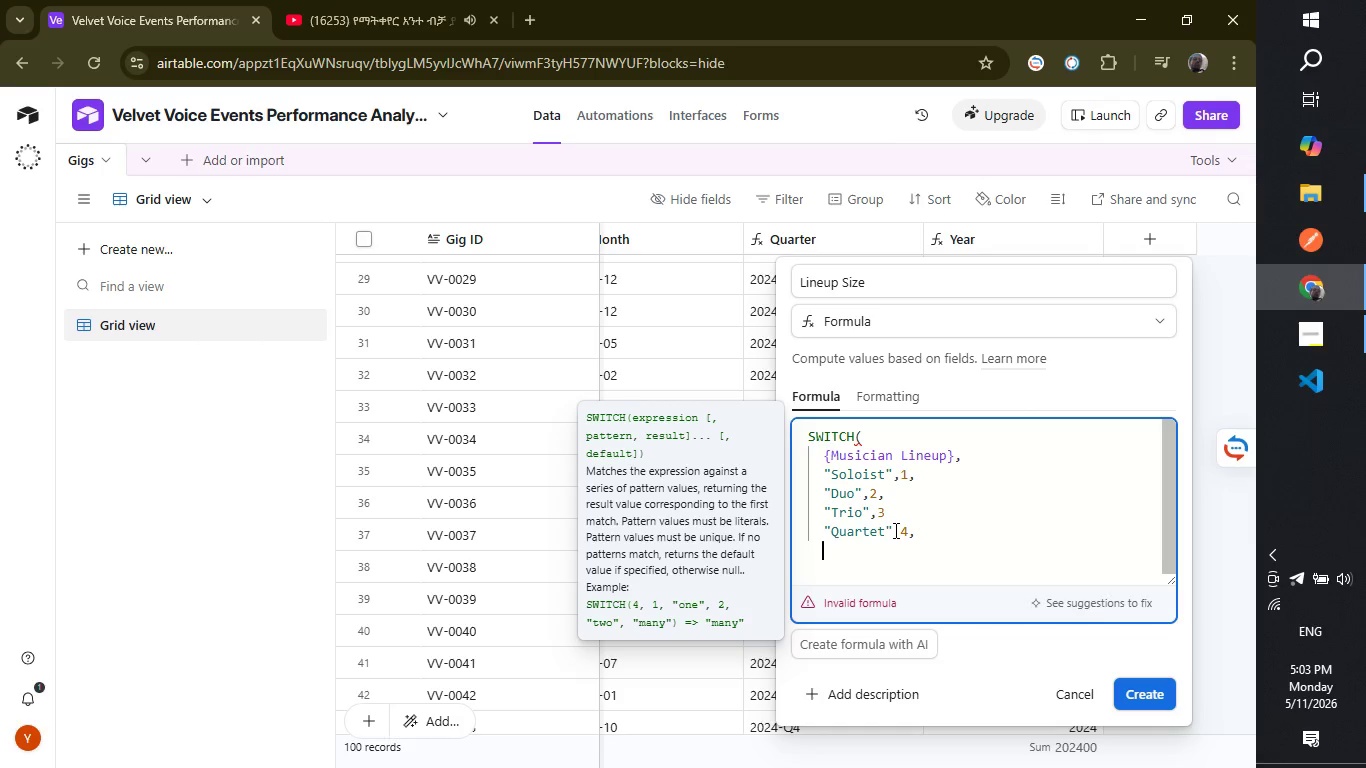 
type("Full Band)
 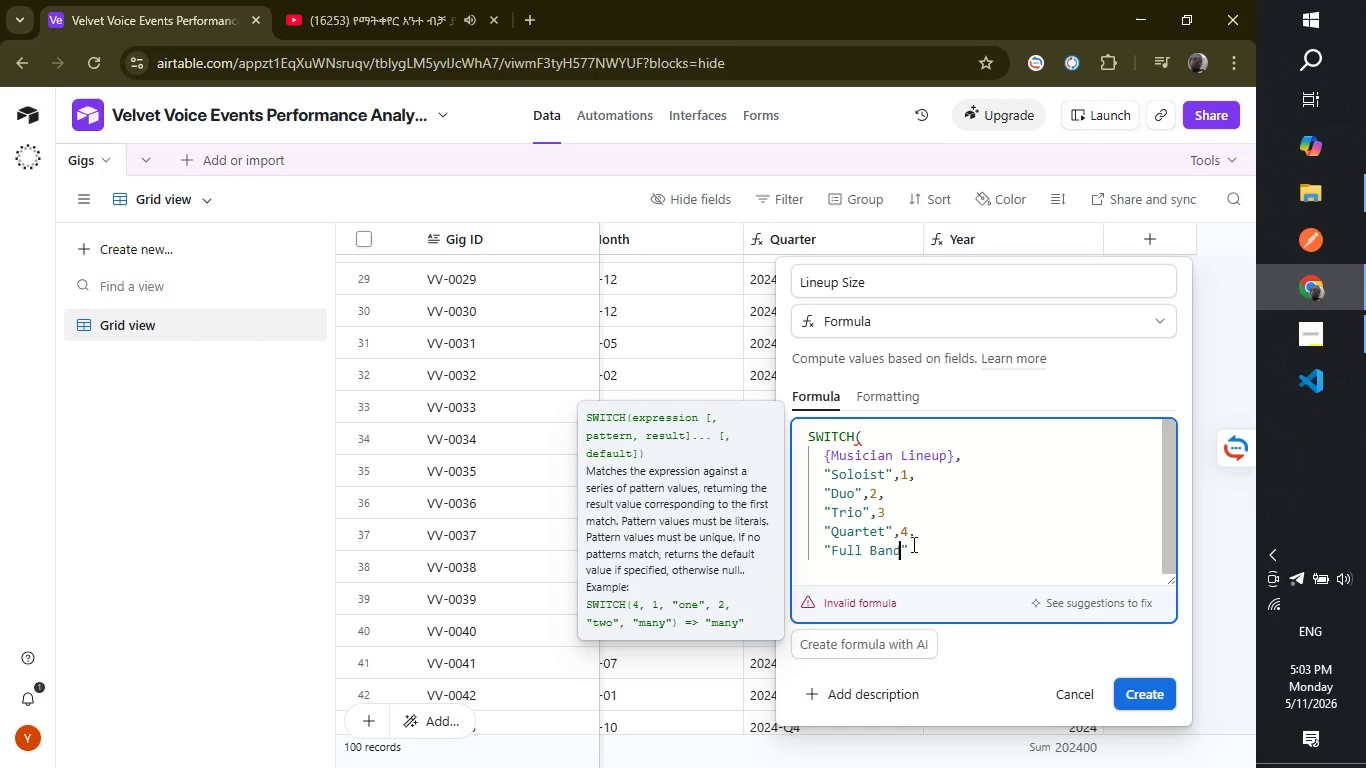 
left_click([912, 544])
 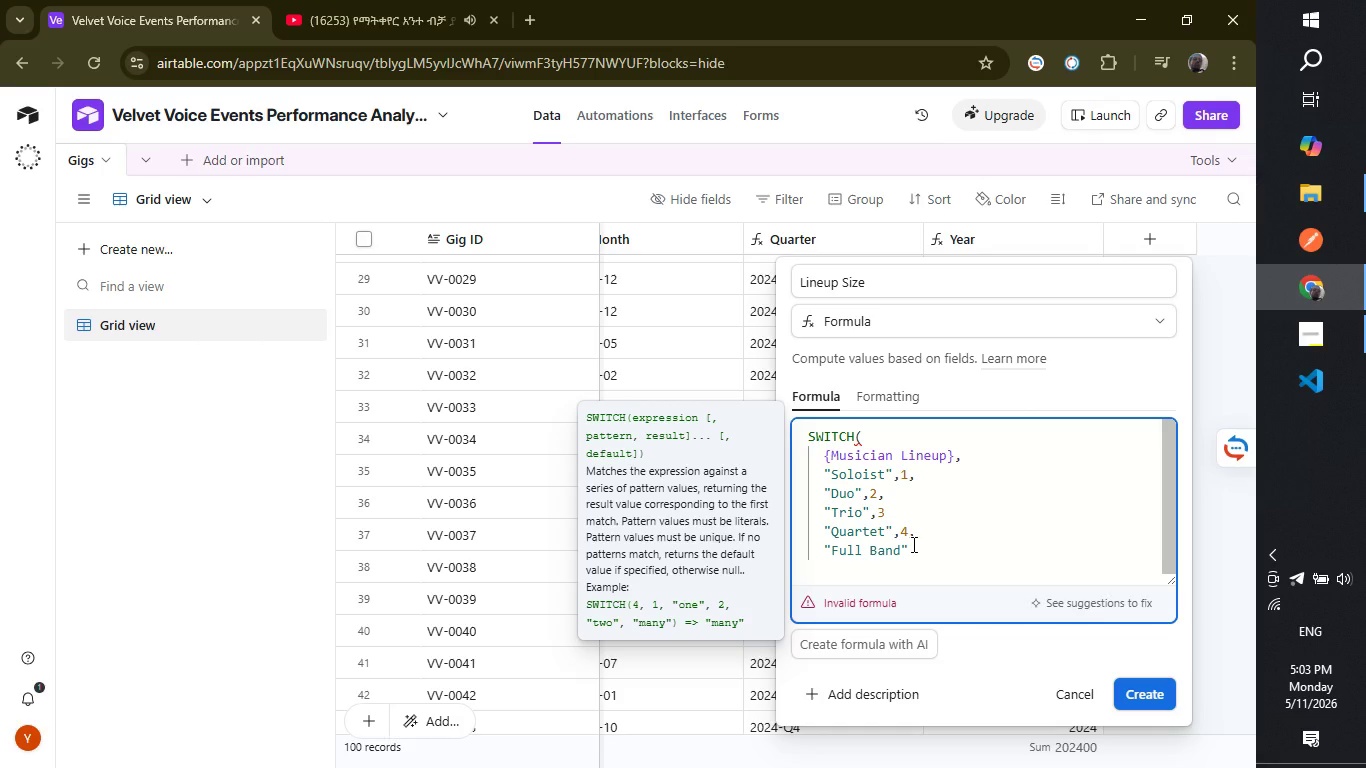 
wait(5.02)
 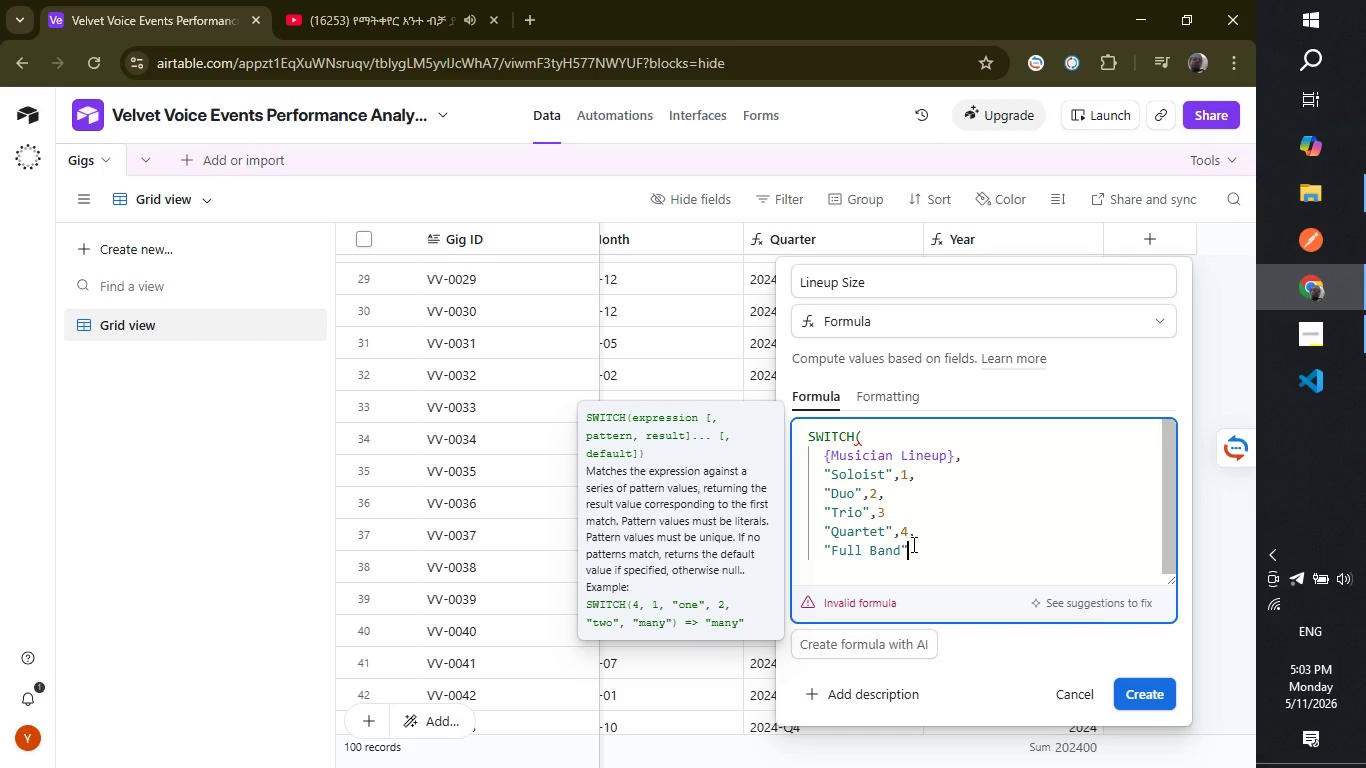 
left_click([903, 547])
 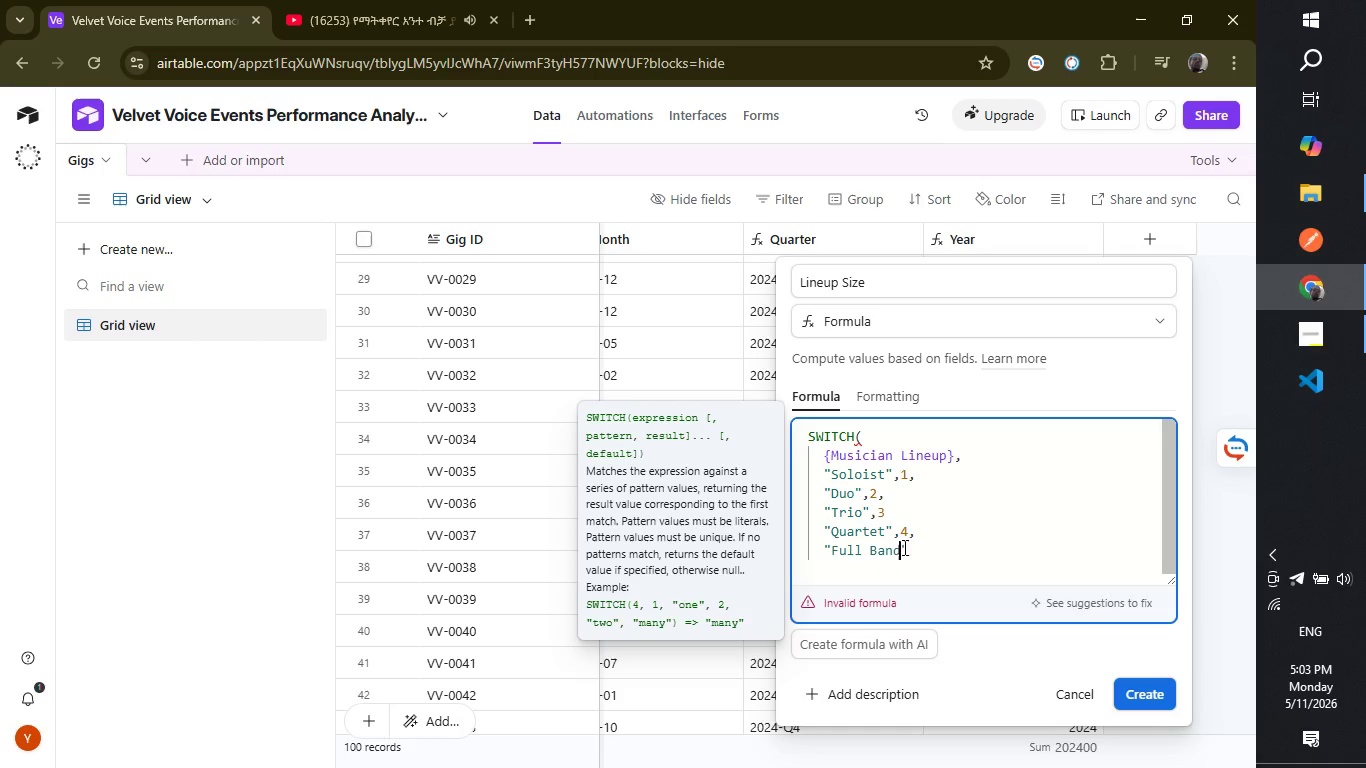 
type( (6-piece))
 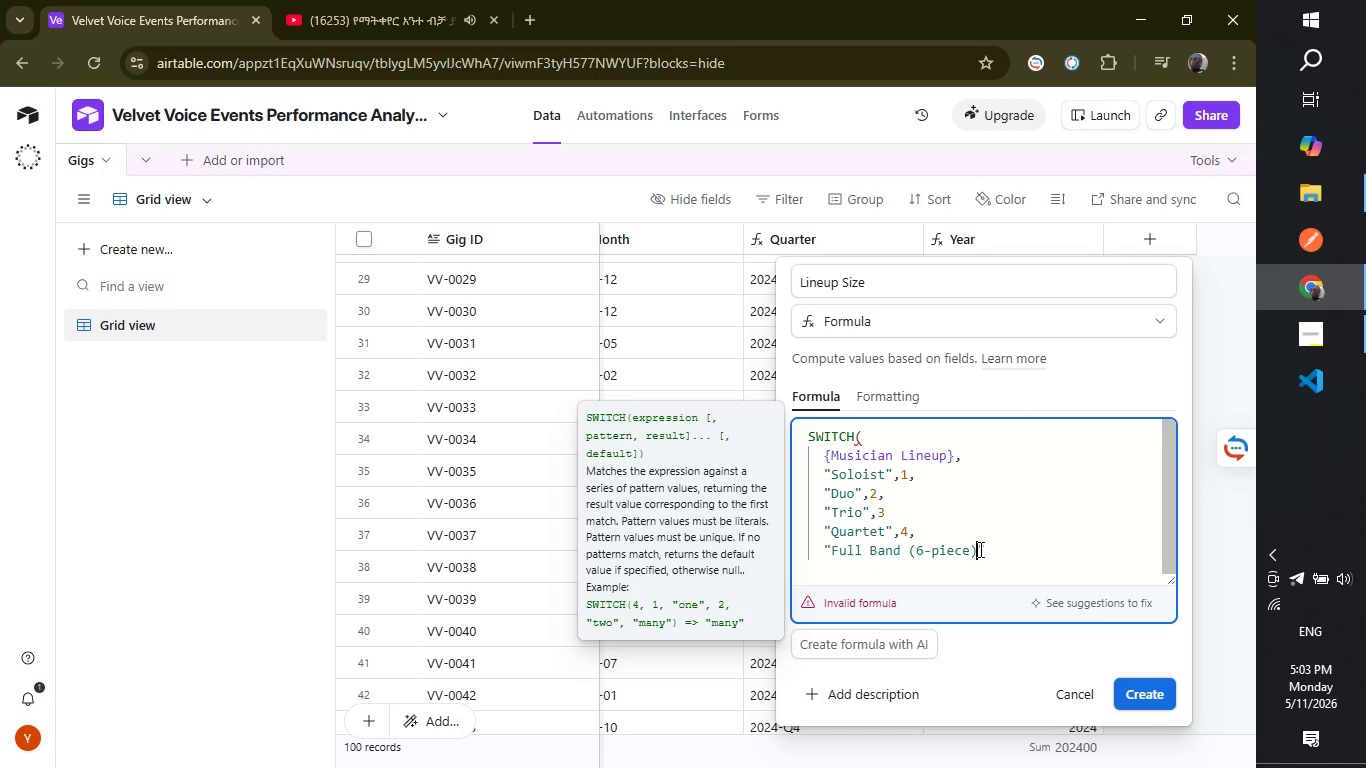 
left_click([991, 547])
 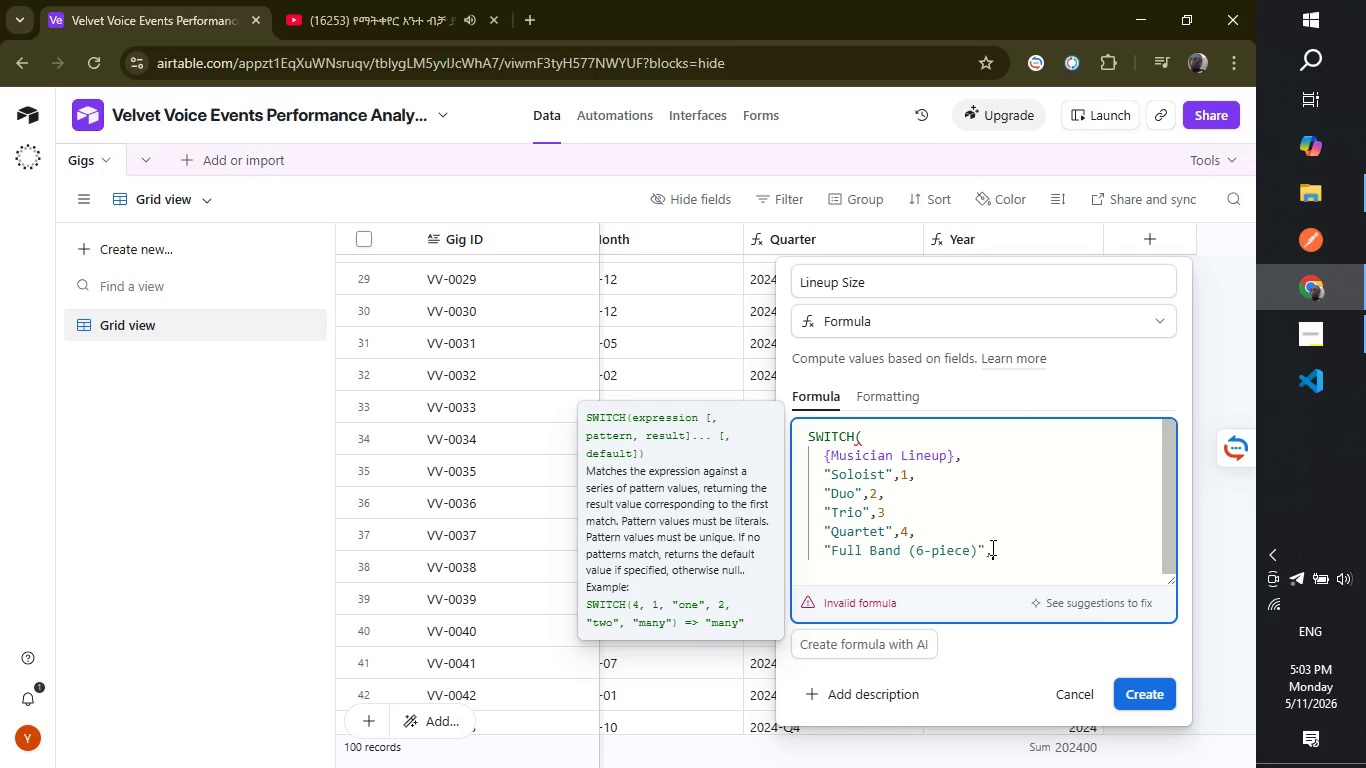 
key(Comma)
 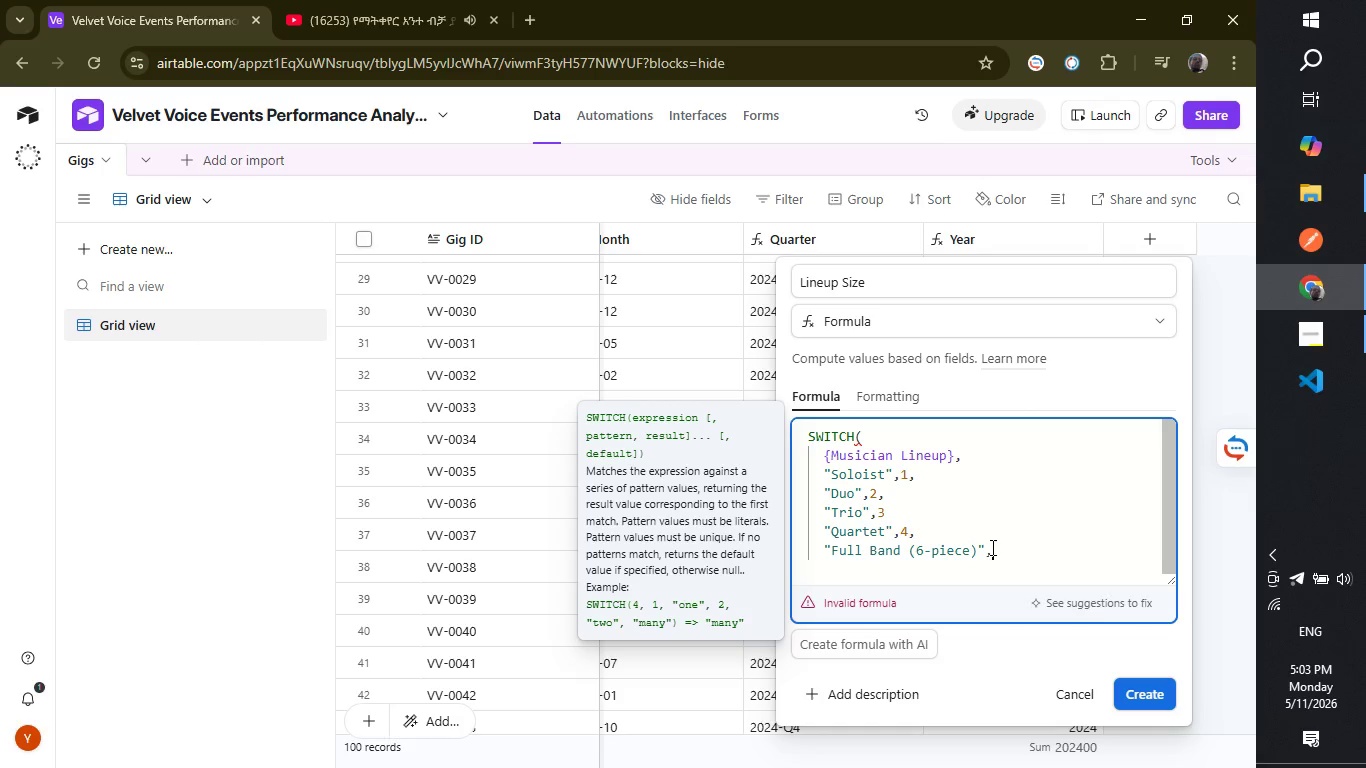 
key(6)
 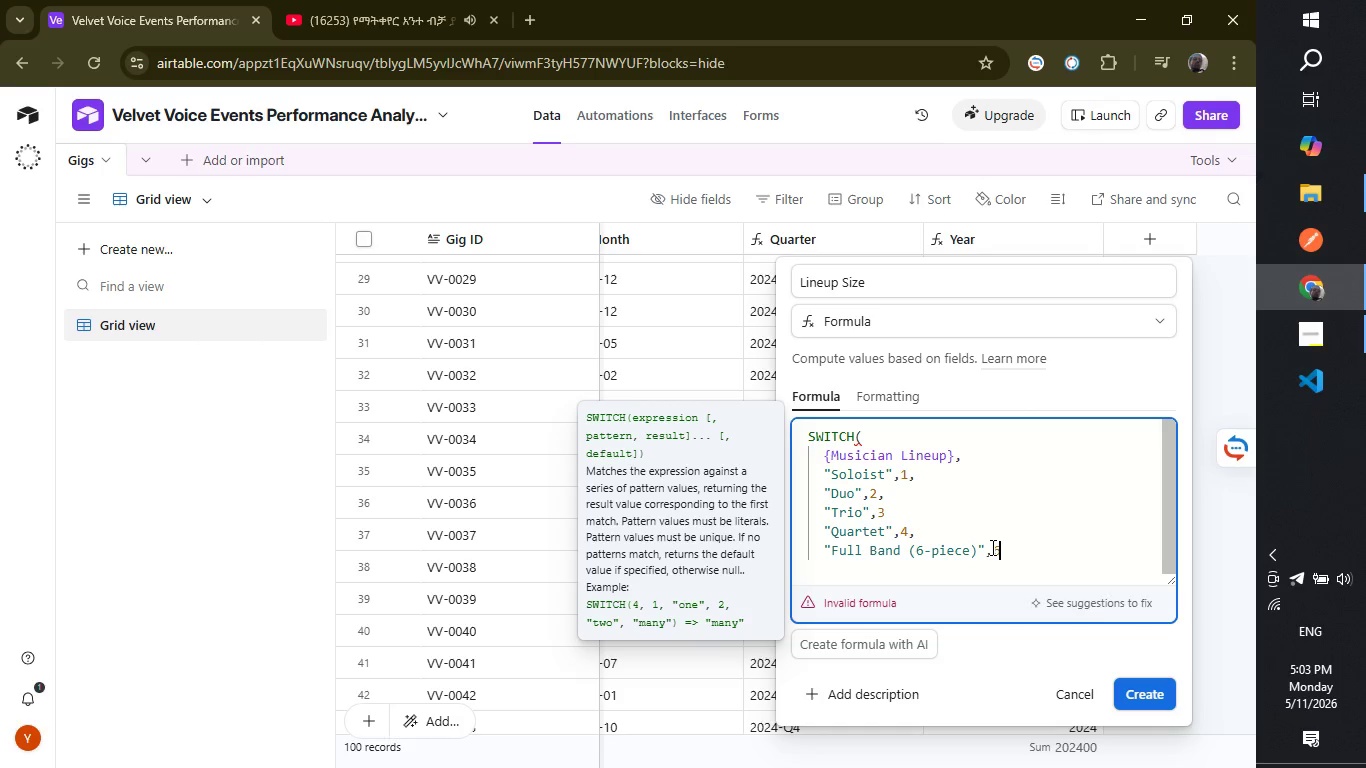 
key(Comma)
 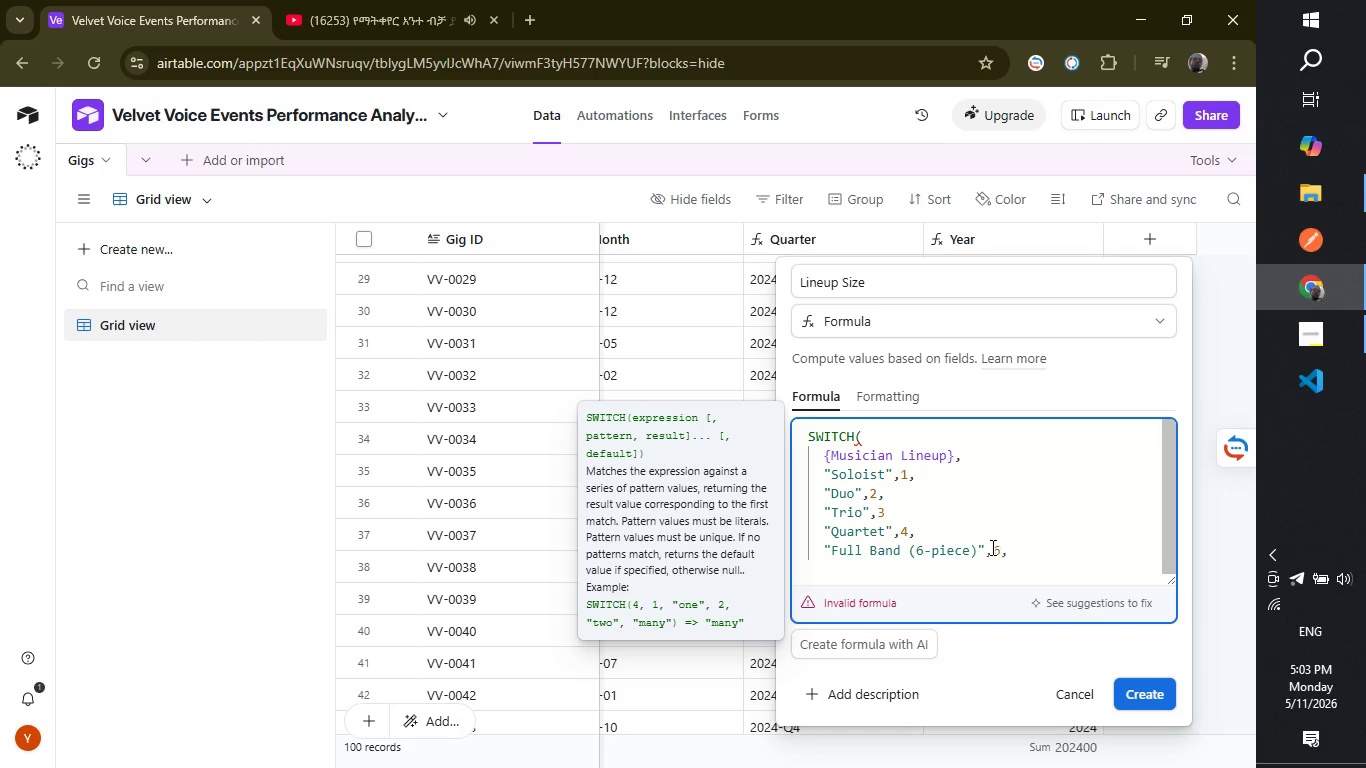 
key(Enter)
 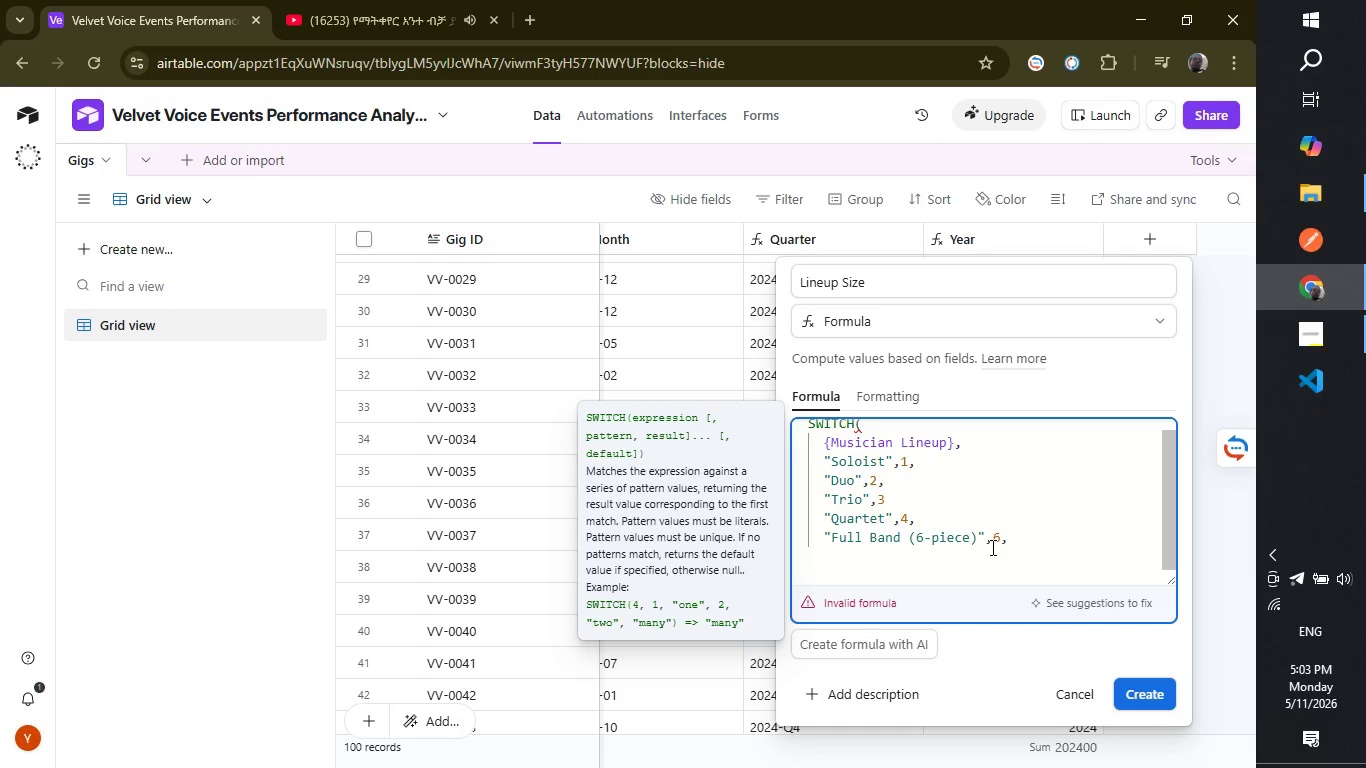 
type("Big Band (10-piece))
 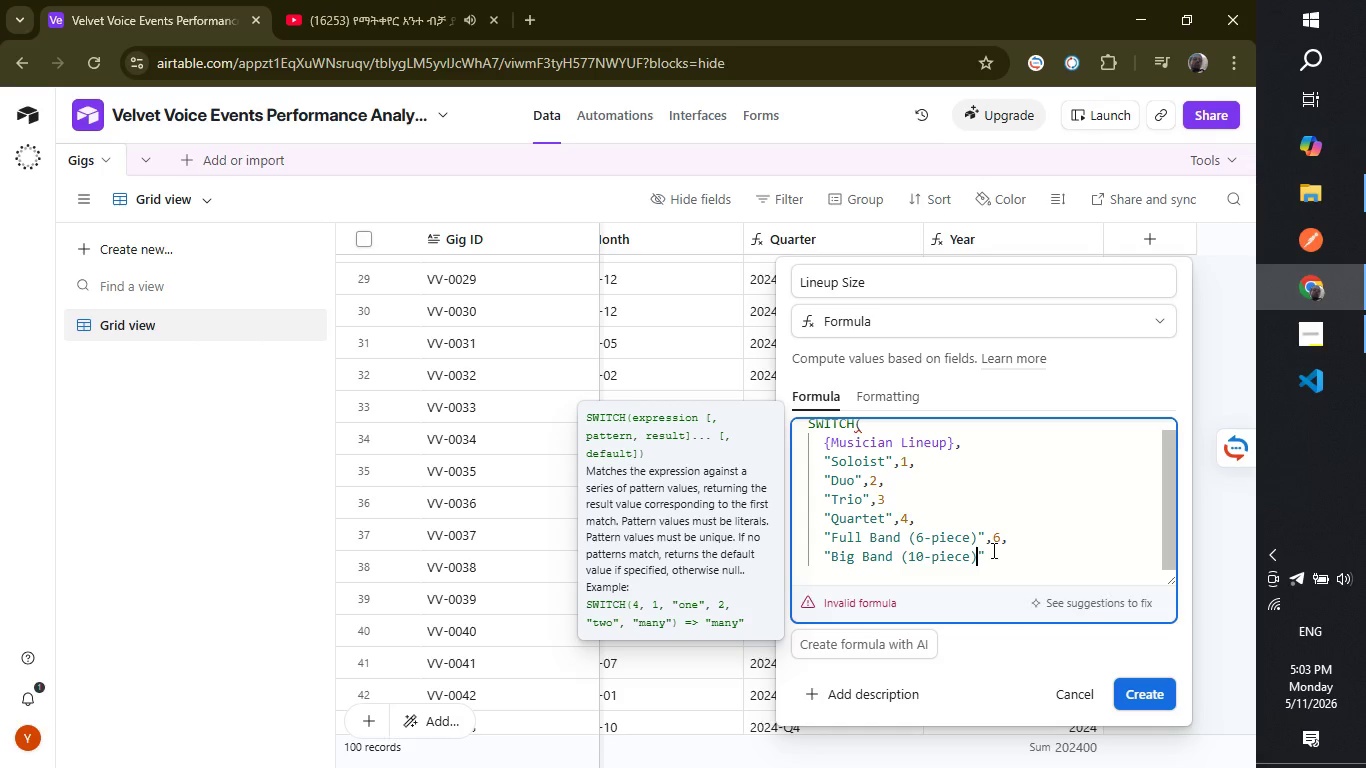 
left_click([992, 550])
 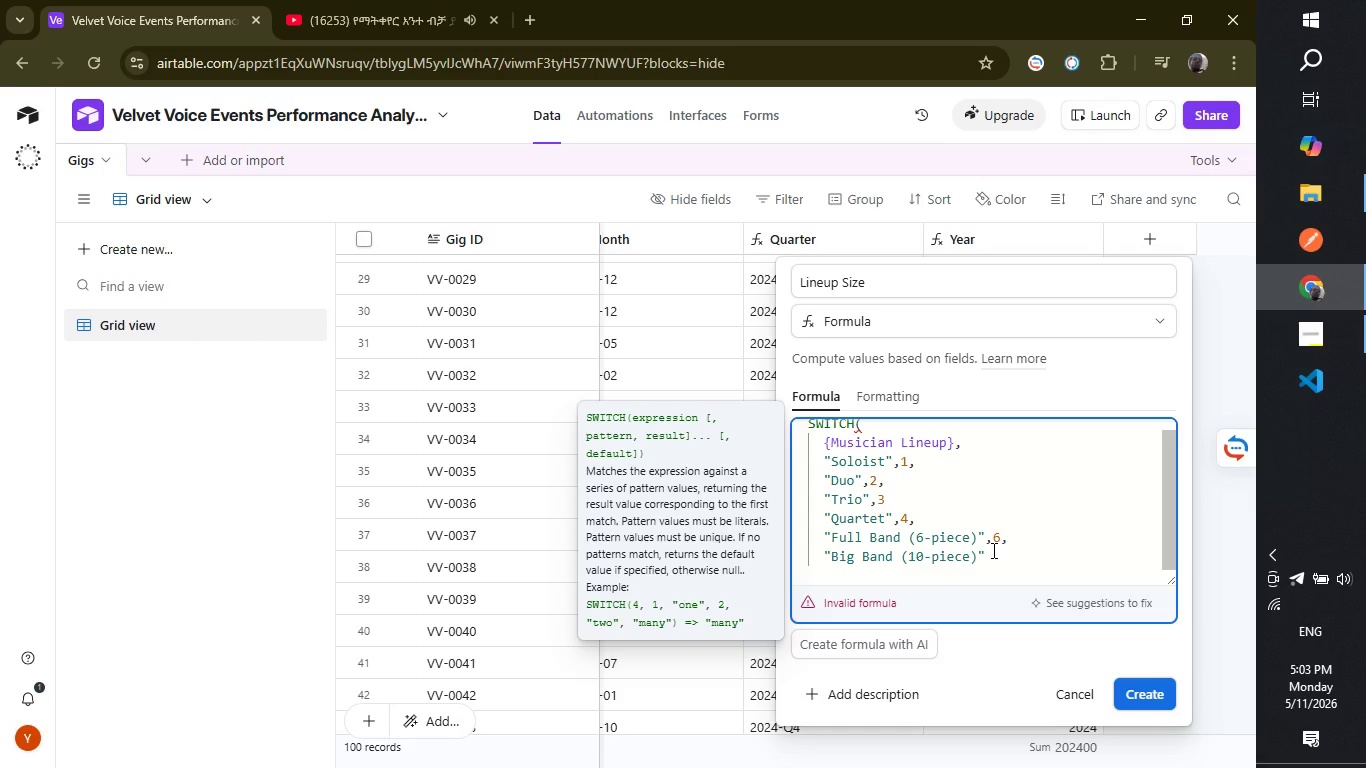 
type(,10)
 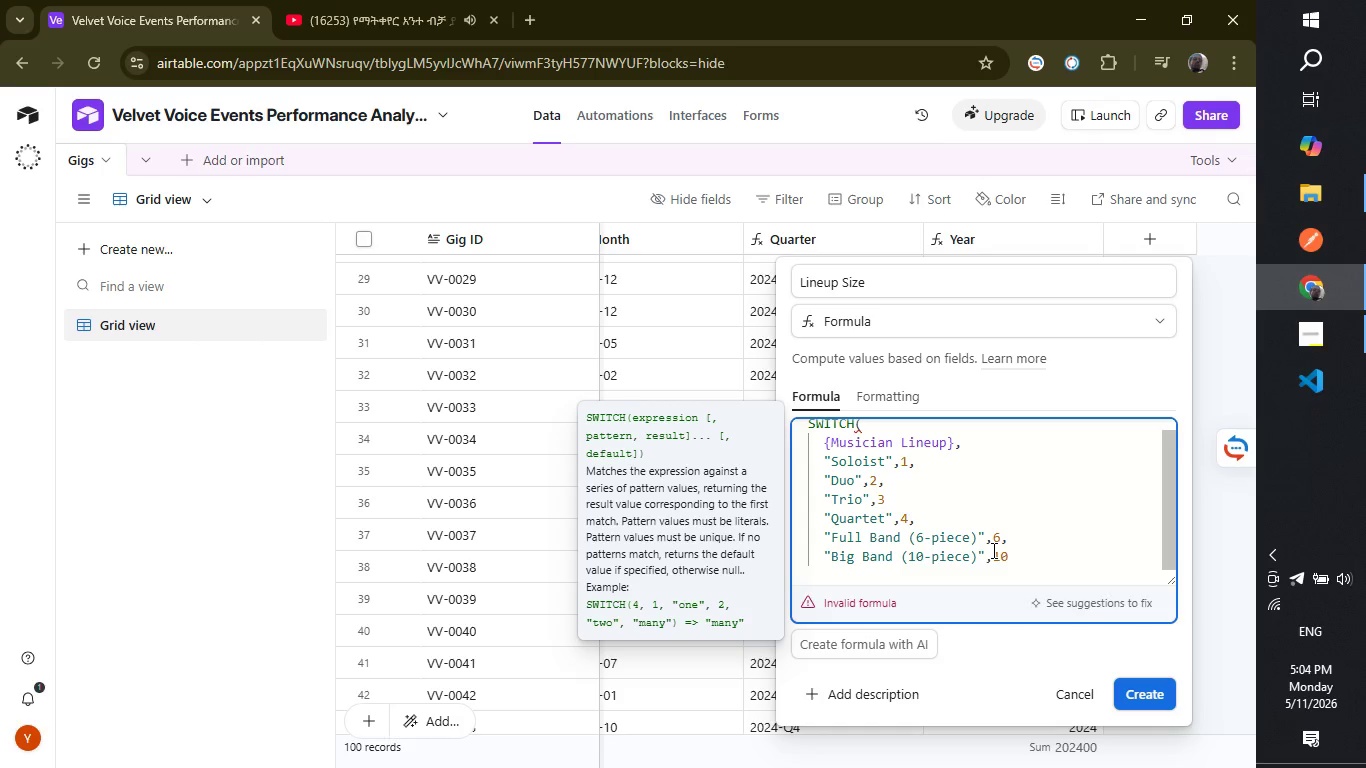 
key(Enter)
 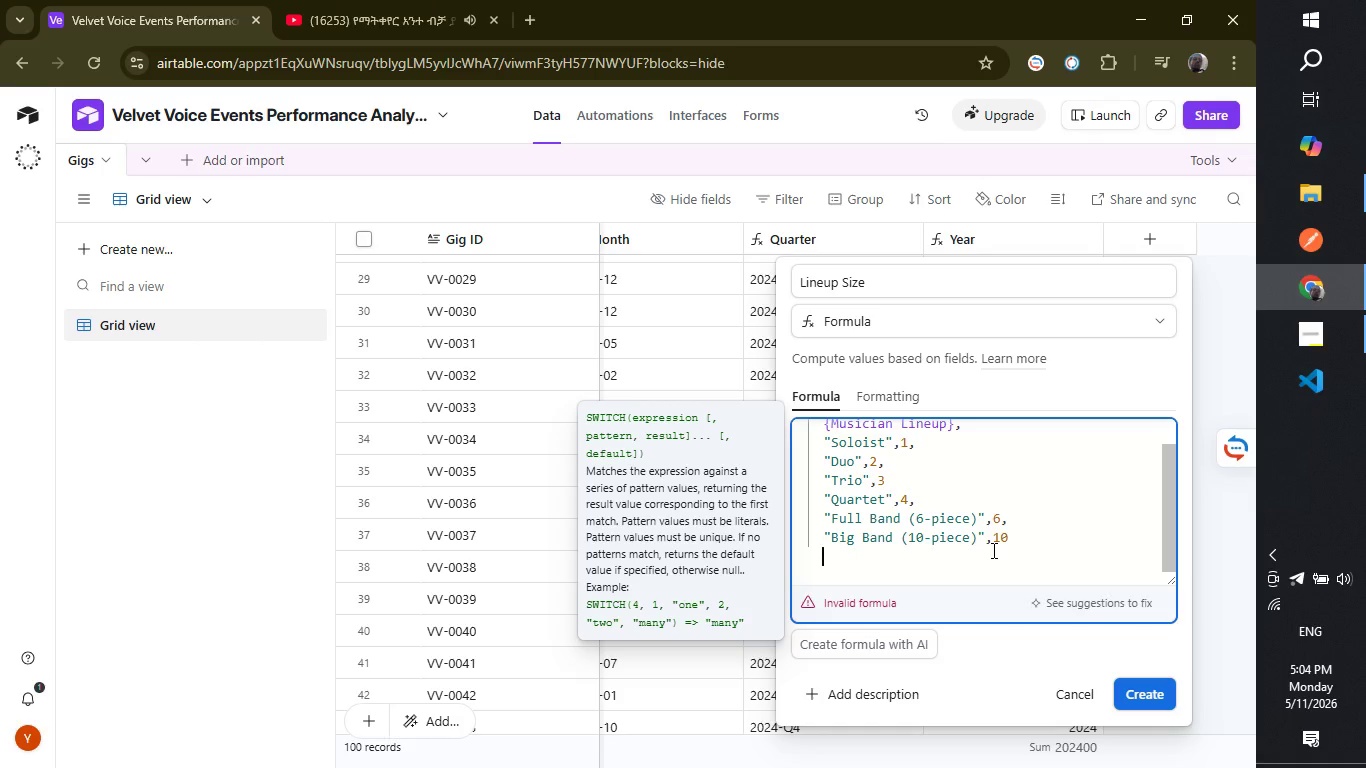 
key(Shift+ShiftLeft)
 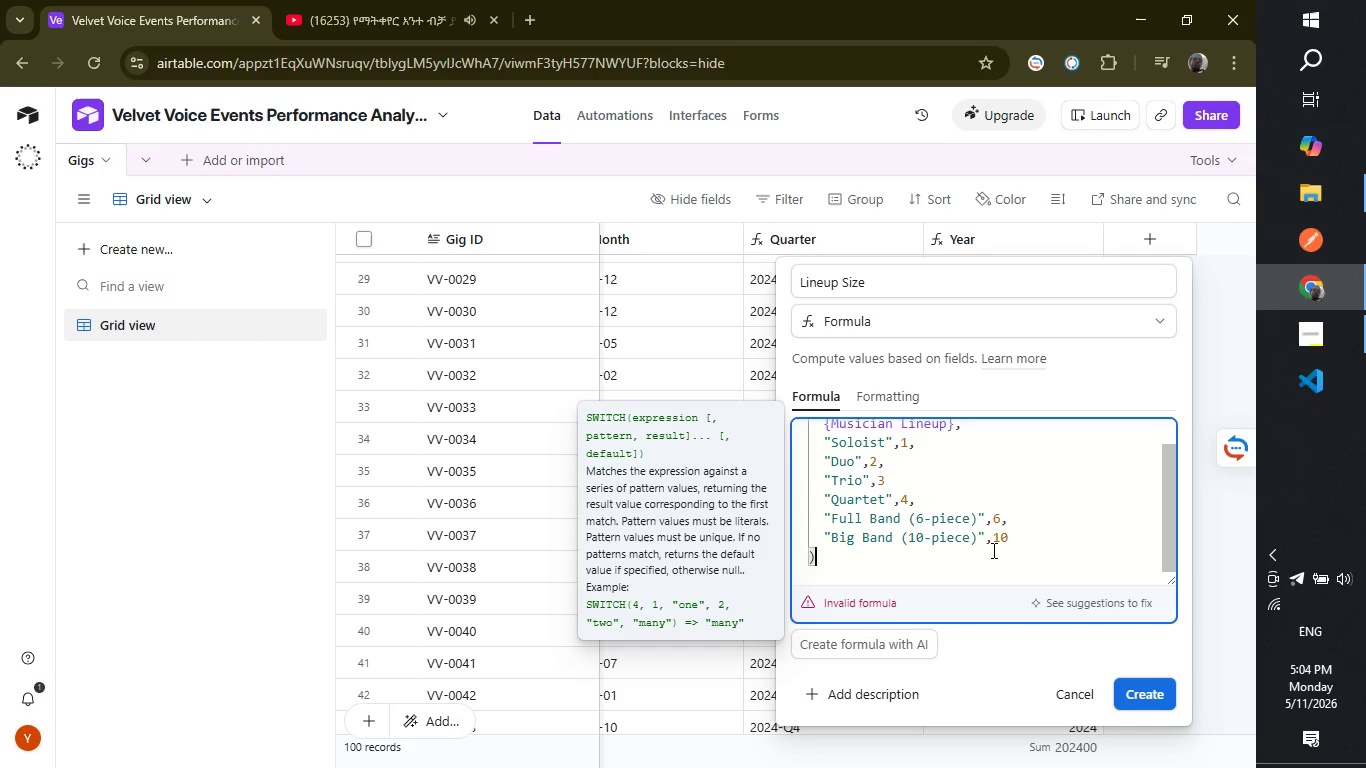 
key(Shift+0)
 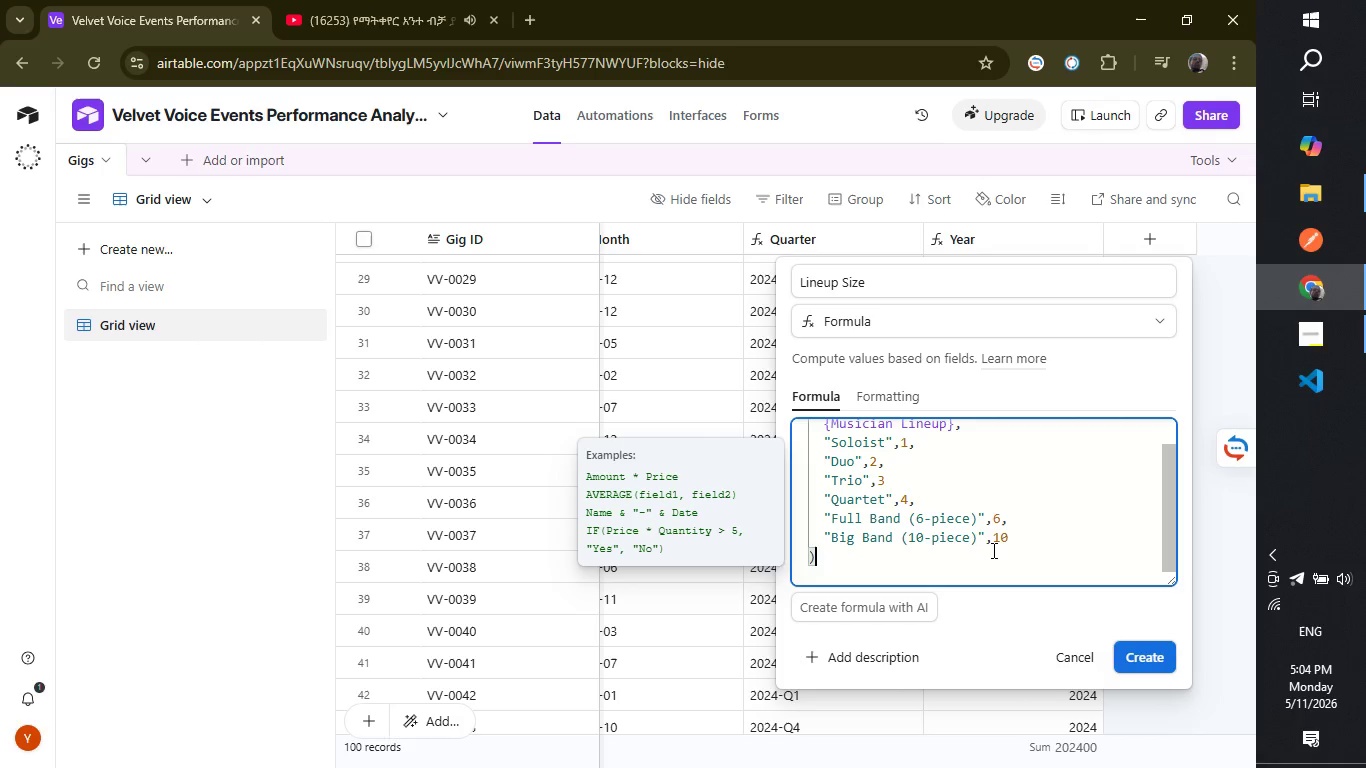 
wait(7.97)
 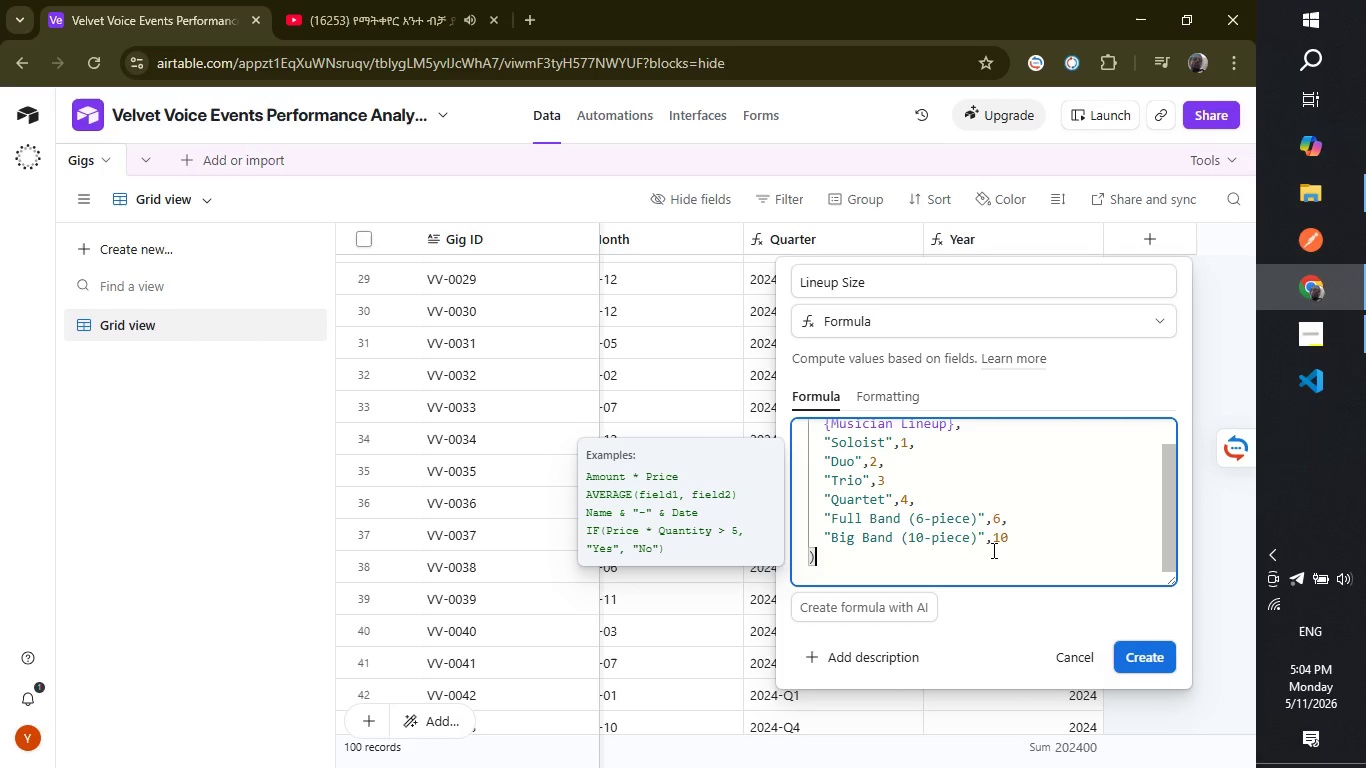 
left_click([1145, 661])
 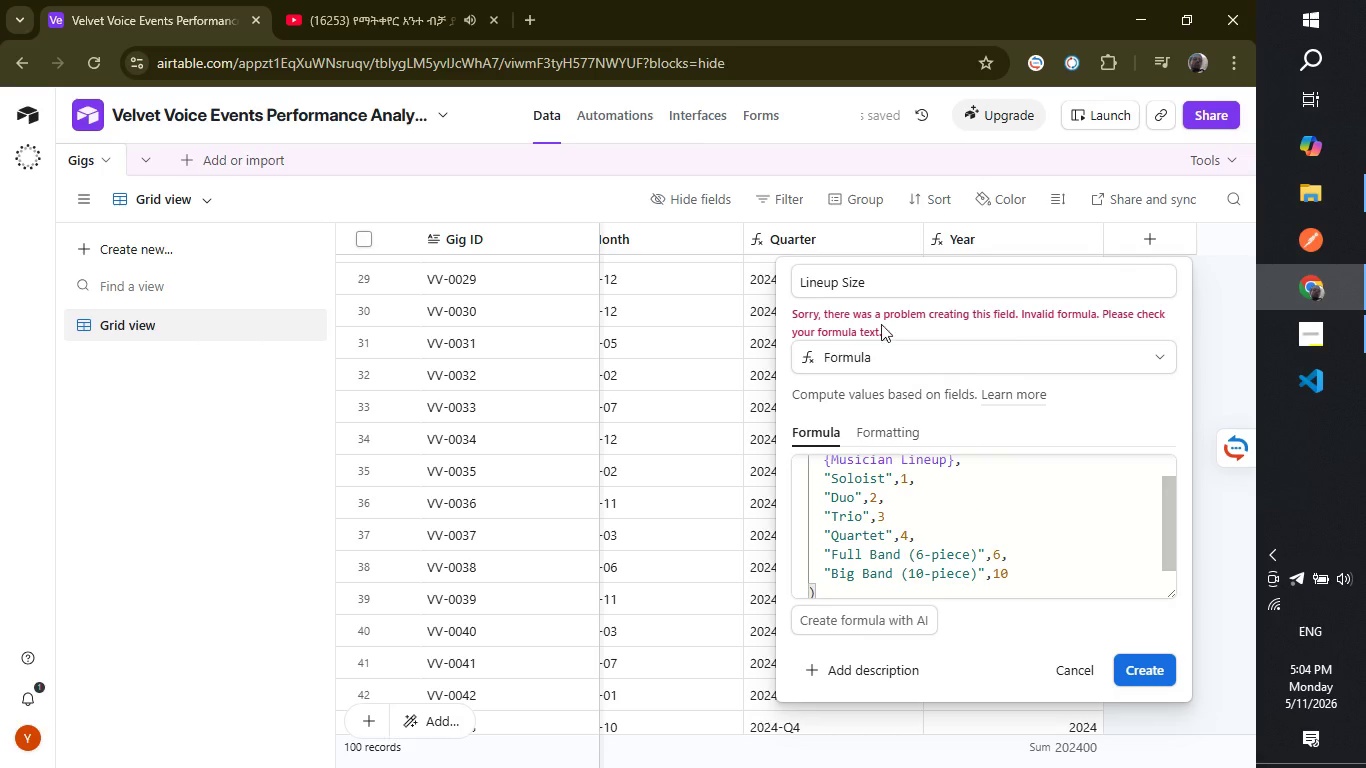 
wait(10.27)
 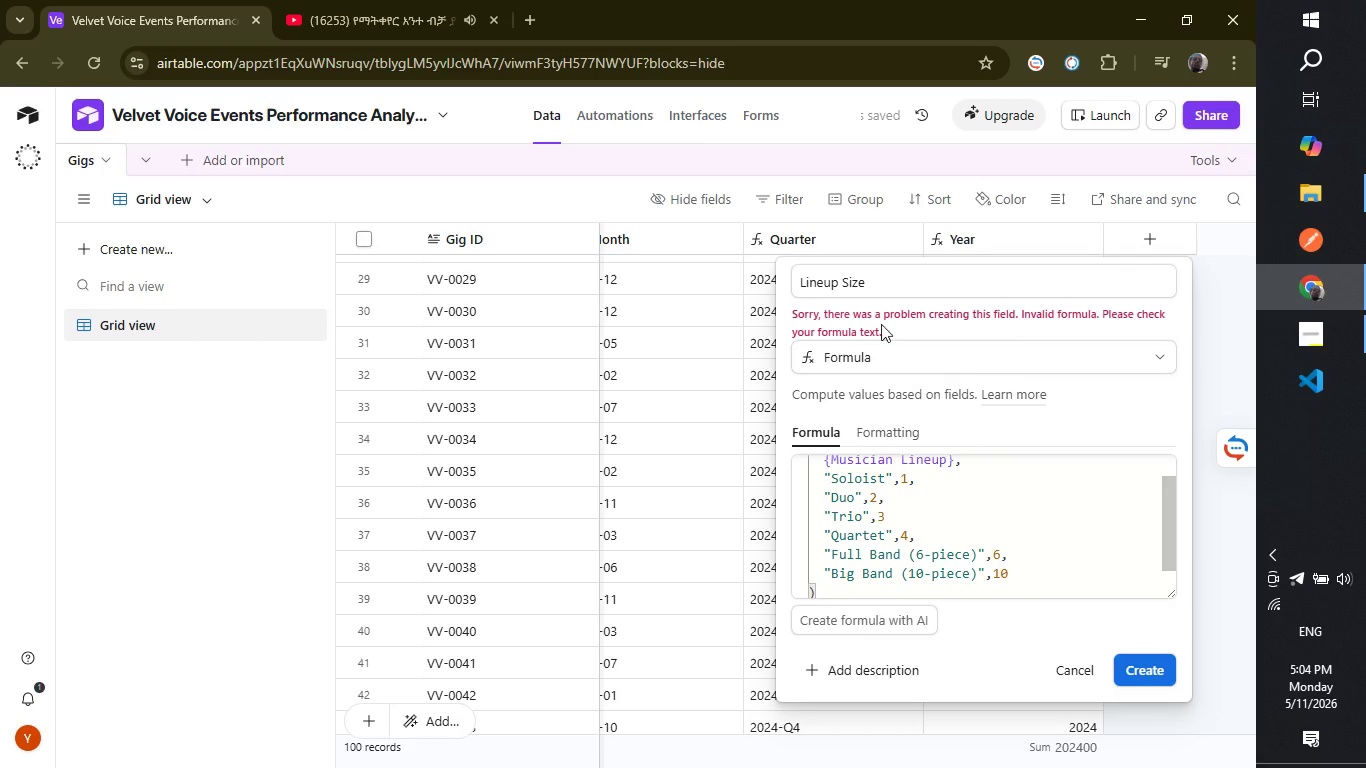 
scroll: coordinate [997, 524], scroll_direction: up, amount: 2.0
 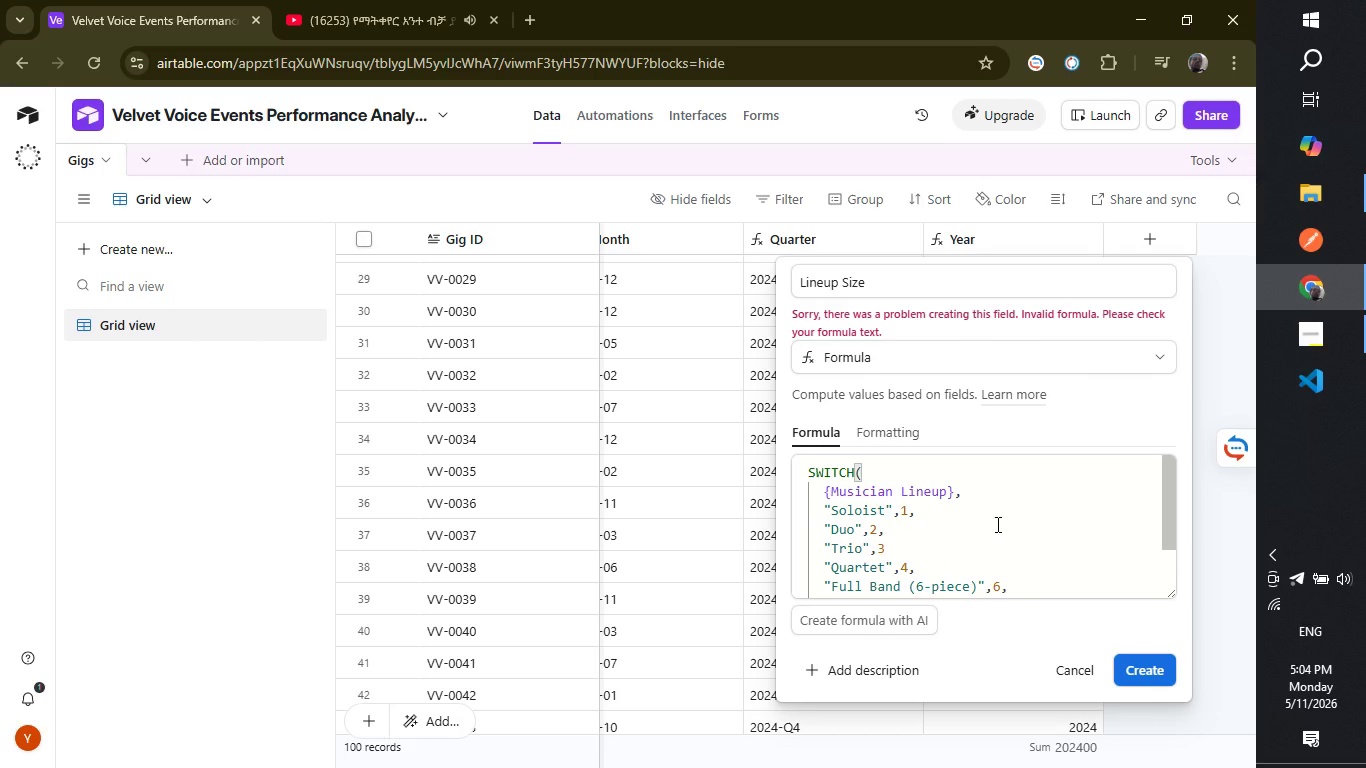 
scroll: coordinate [996, 524], scroll_direction: down, amount: 1.0
 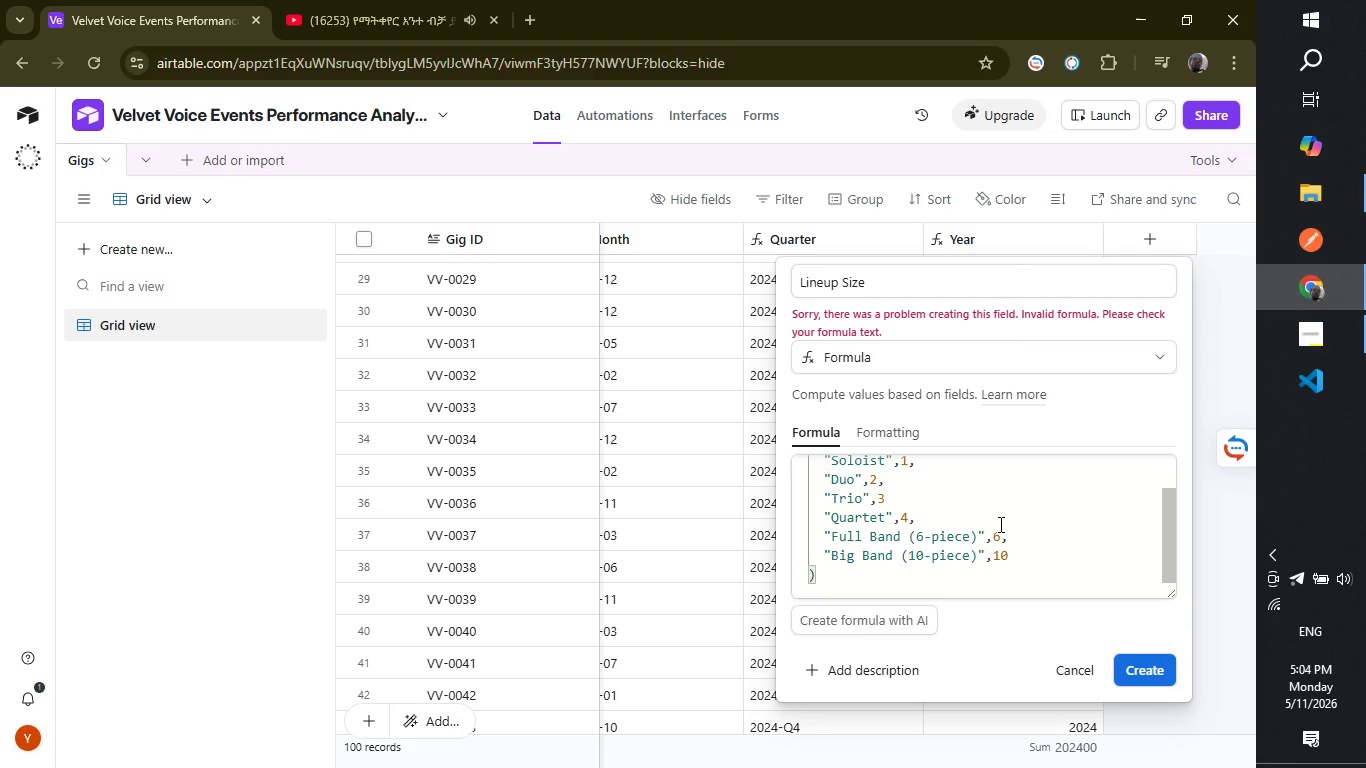 
wait(8.93)
 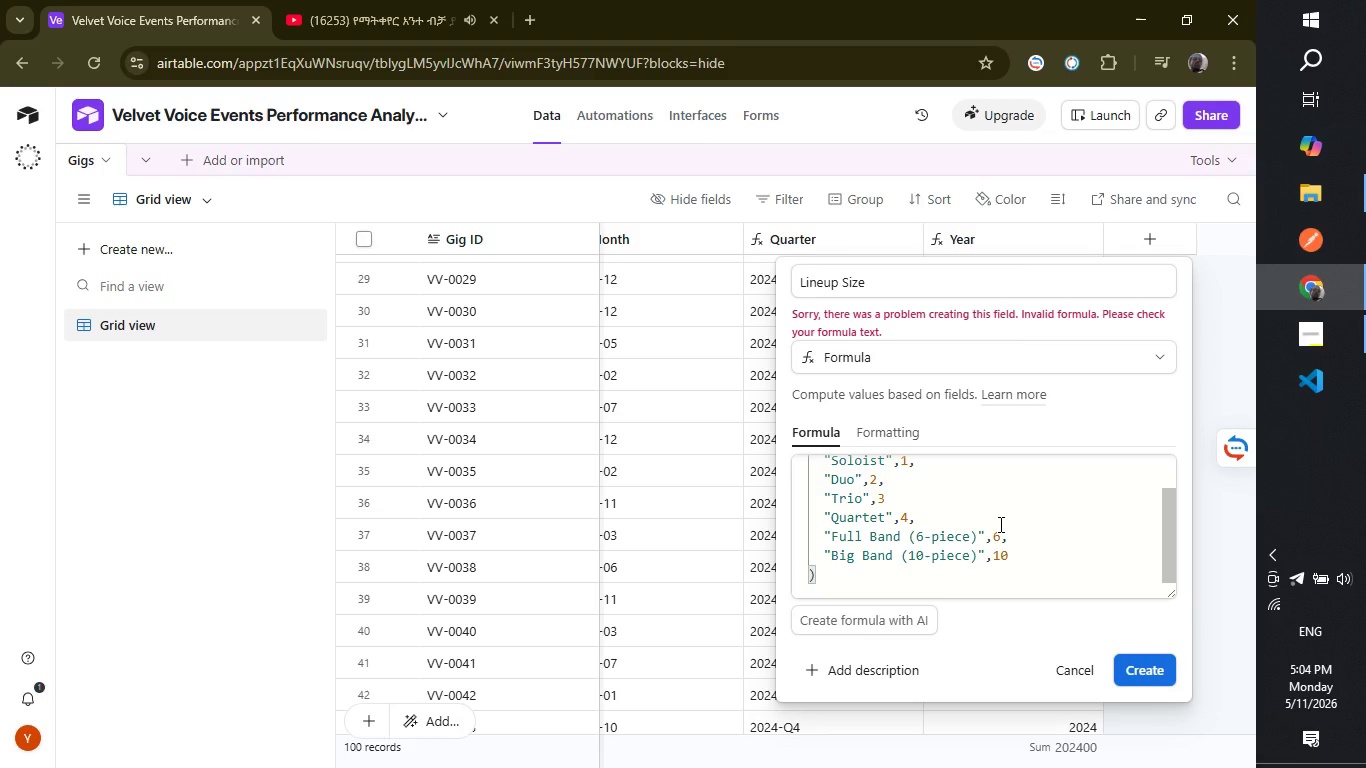 
scroll: coordinate [999, 524], scroll_direction: up, amount: 1.0
 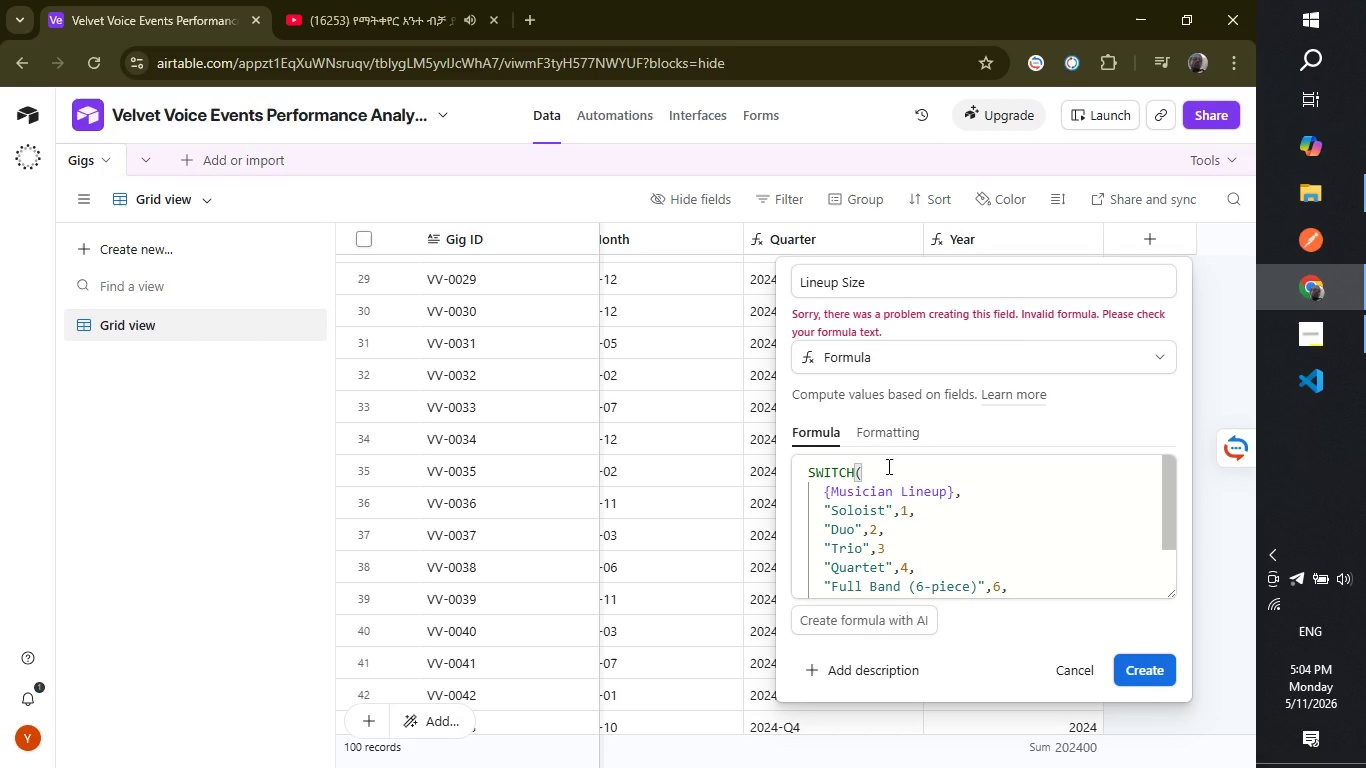 
wait(7.33)
 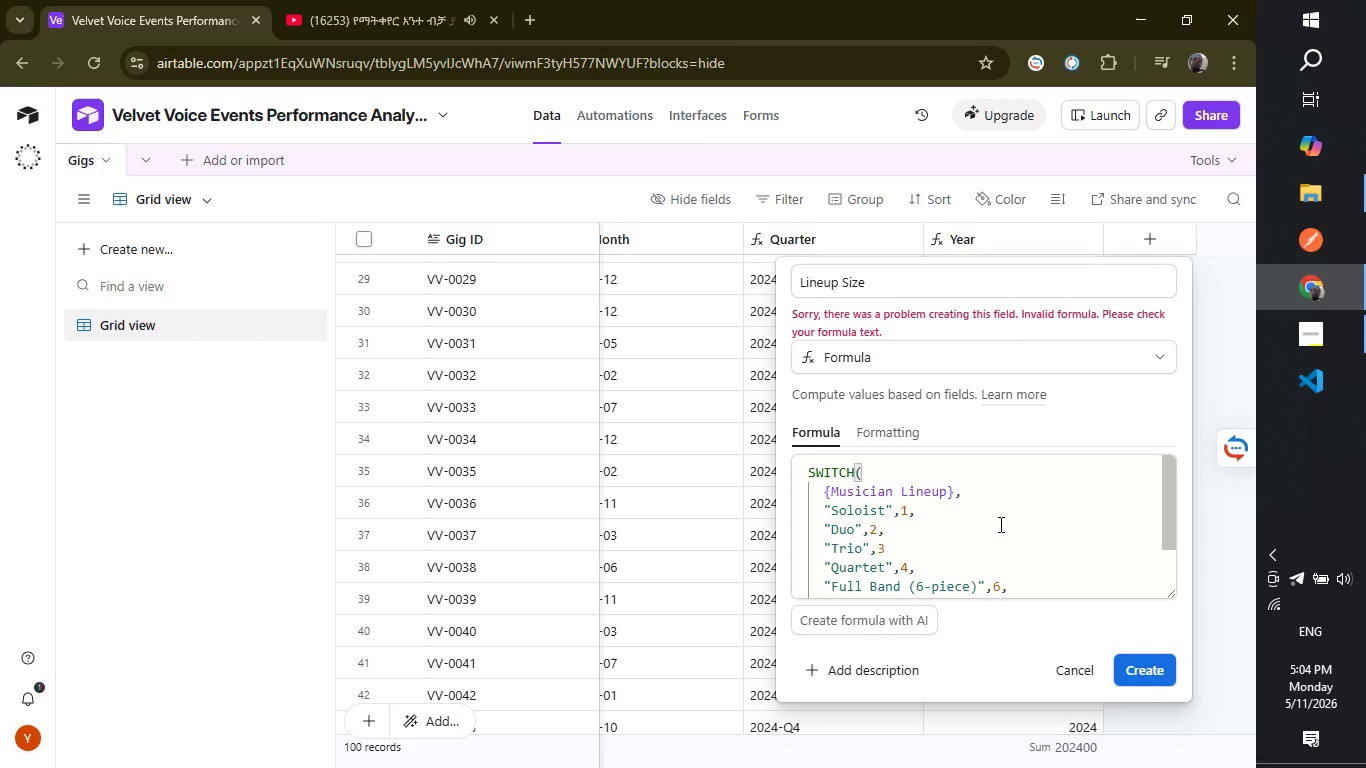 
left_click_drag(start_coordinate=[1172, 480], to_coordinate=[1149, 465])
 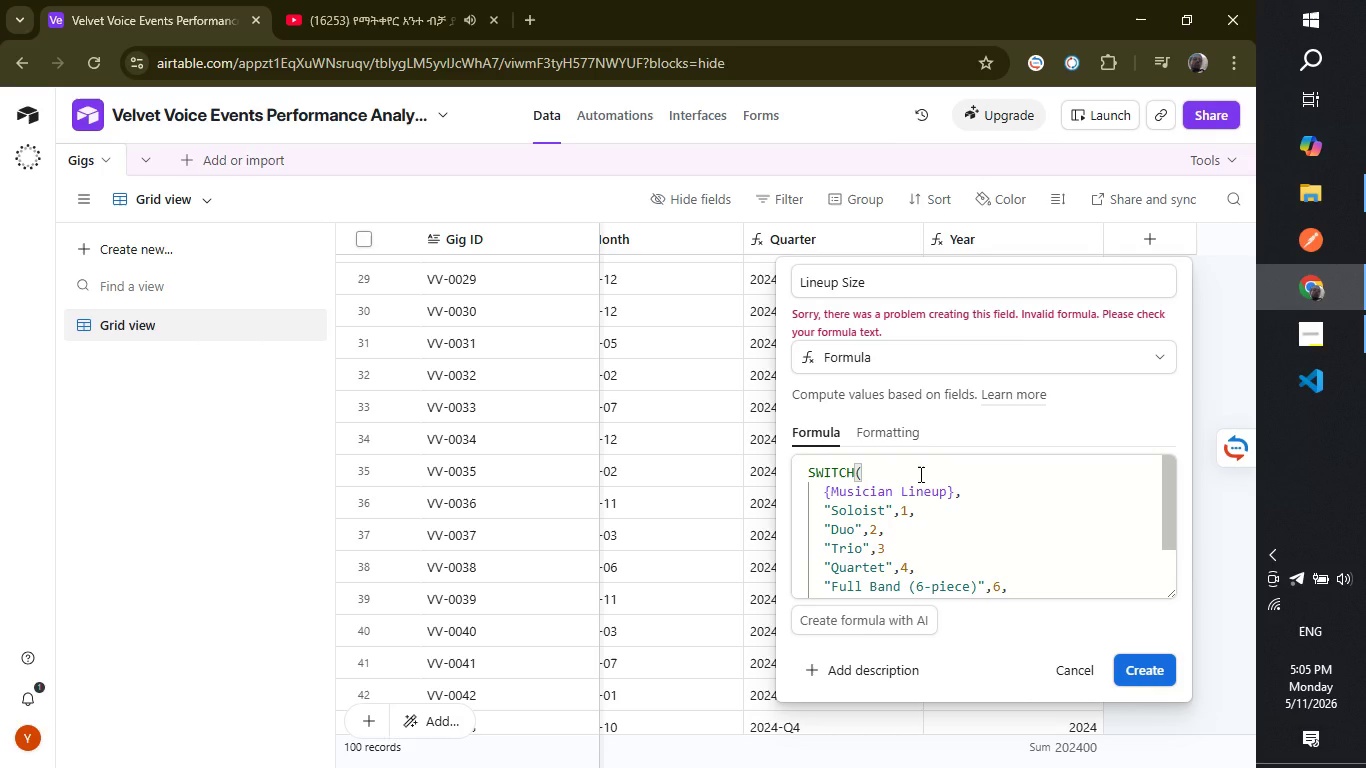 
wait(25.0)
 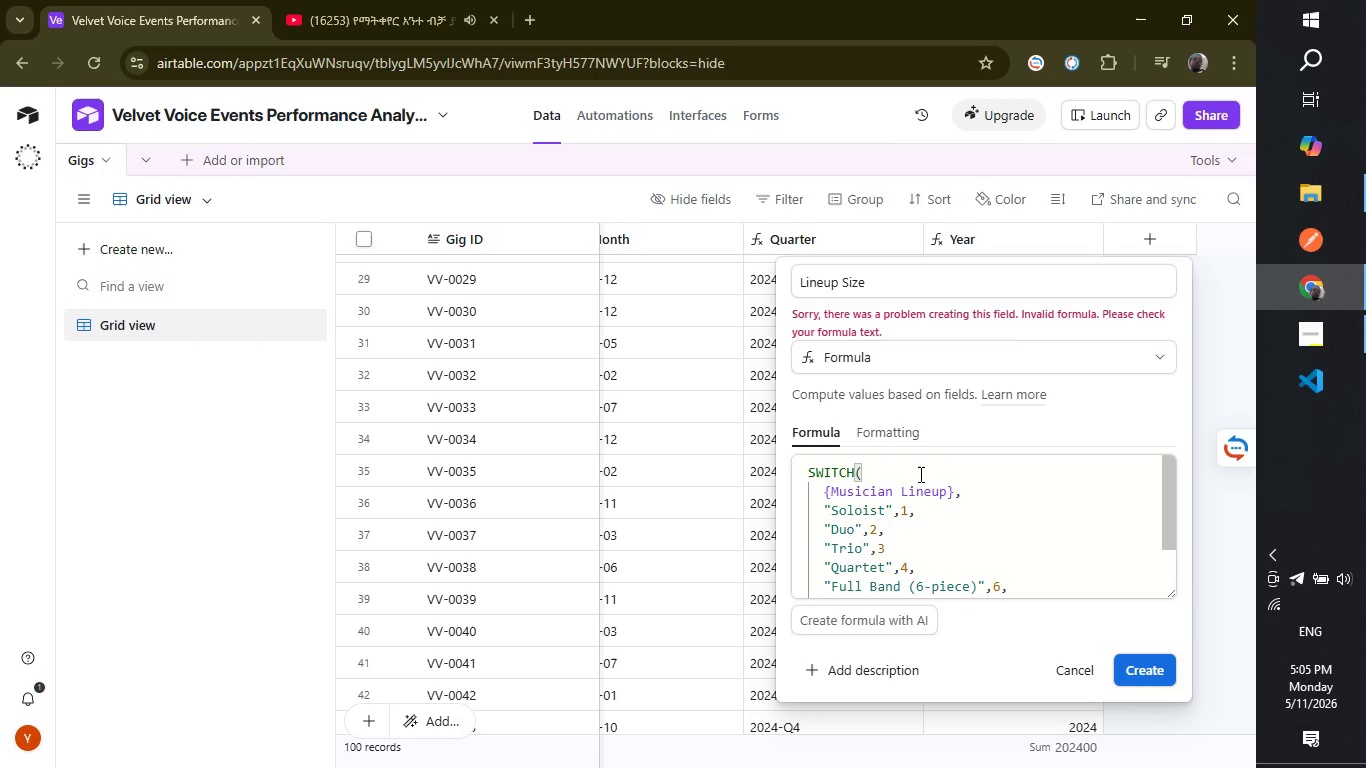 
scroll: coordinate [1058, 551], scroll_direction: down, amount: 2.0
 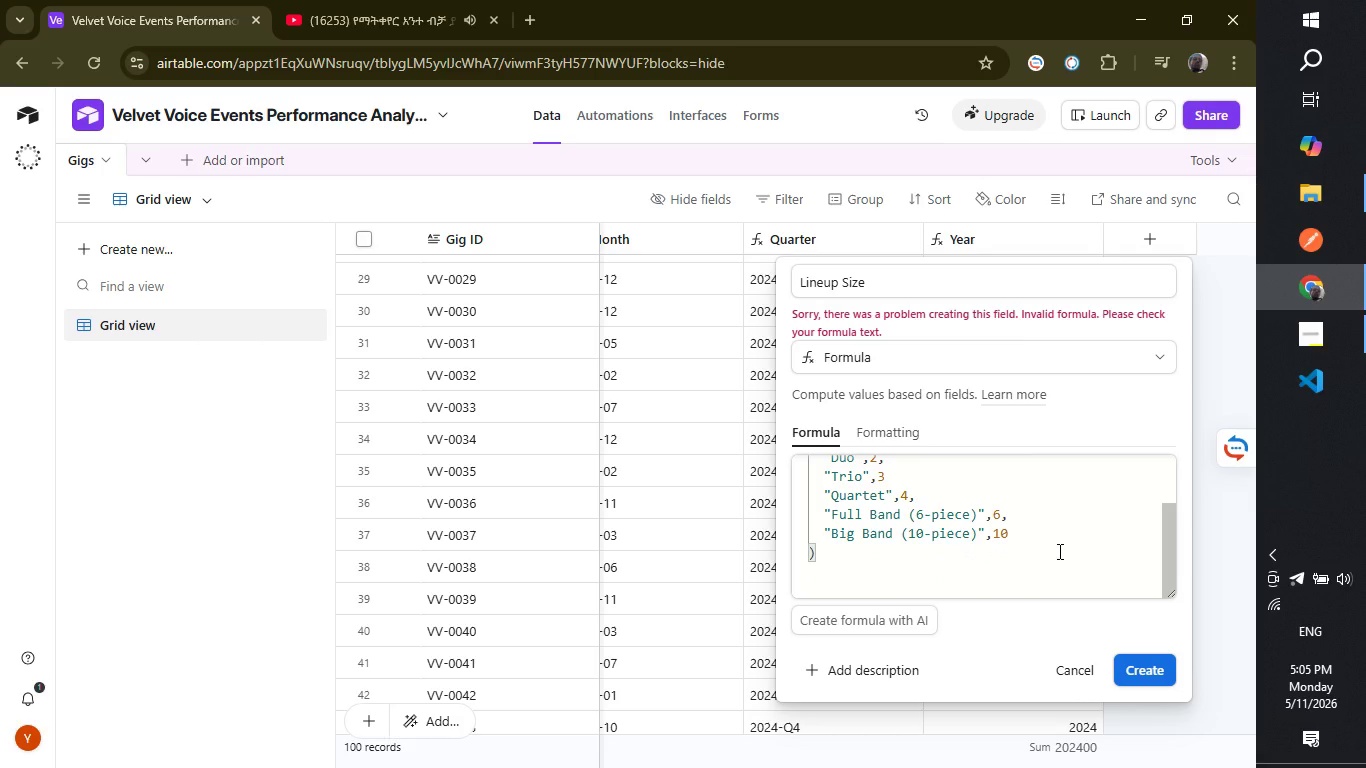 
wait(6.99)
 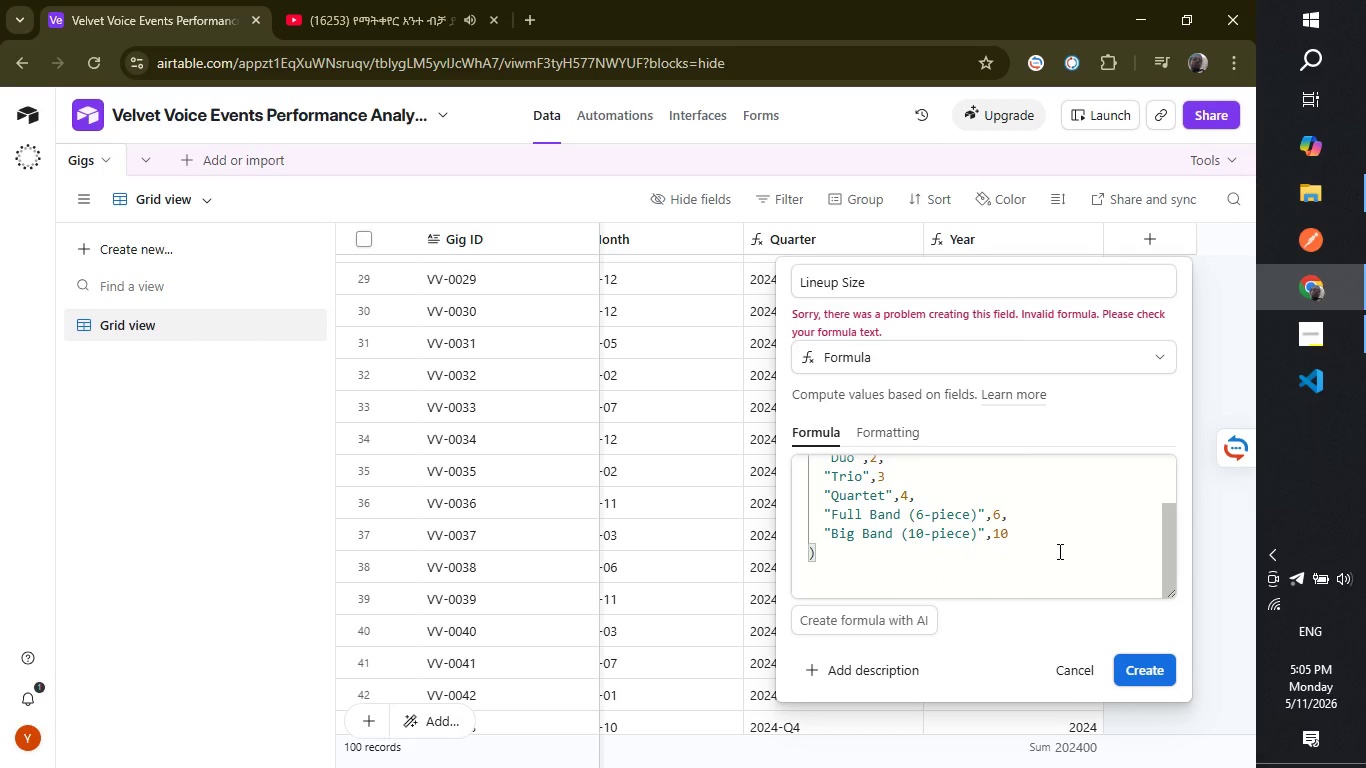 
left_click([1149, 658])
 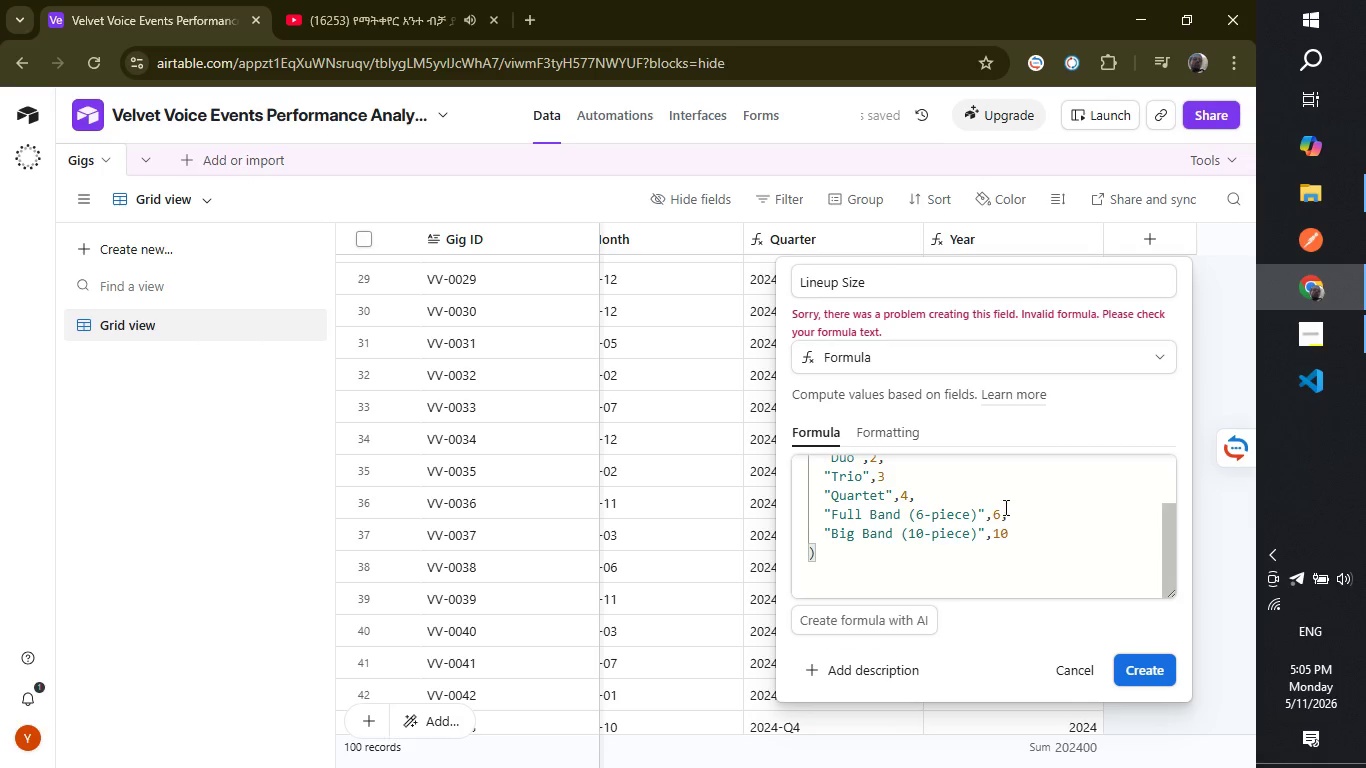 
scroll: coordinate [1056, 573], scroll_direction: up, amount: 3.0
 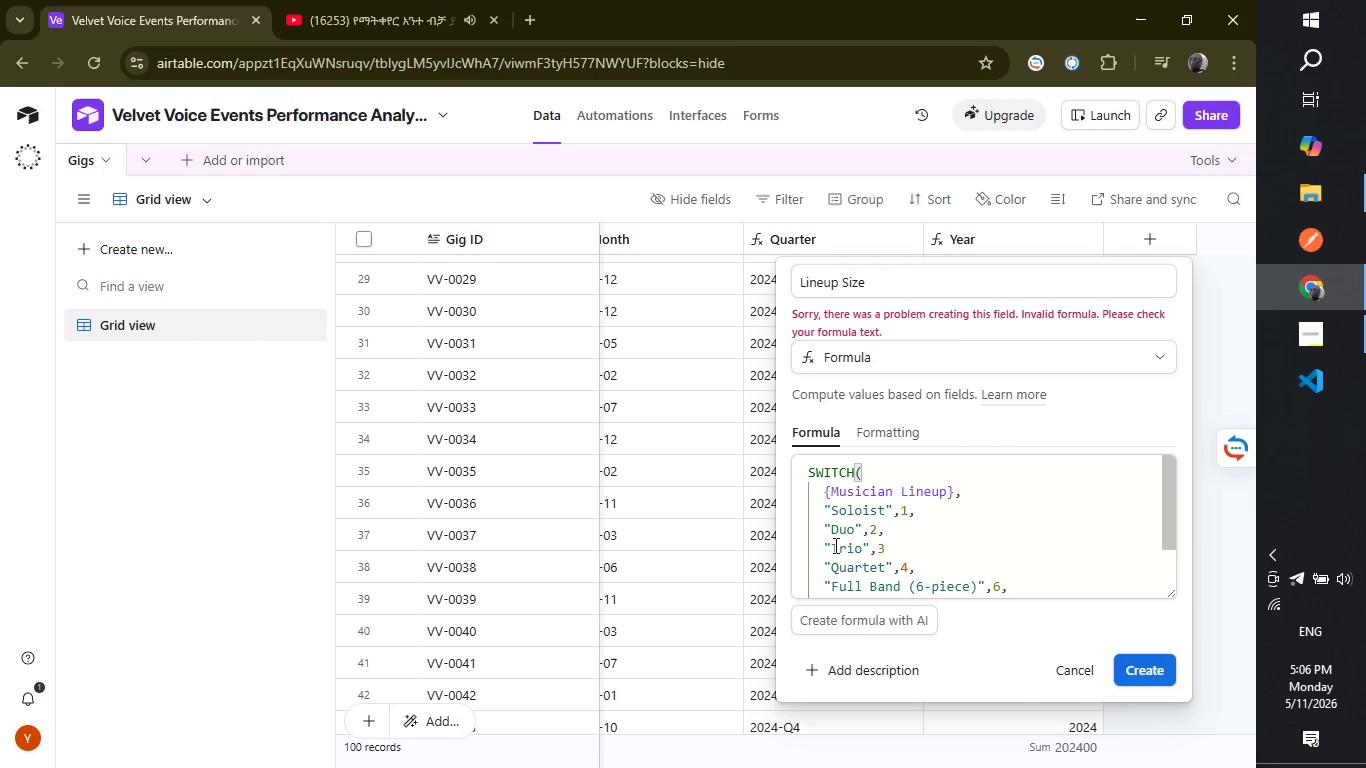 
wait(18.81)
 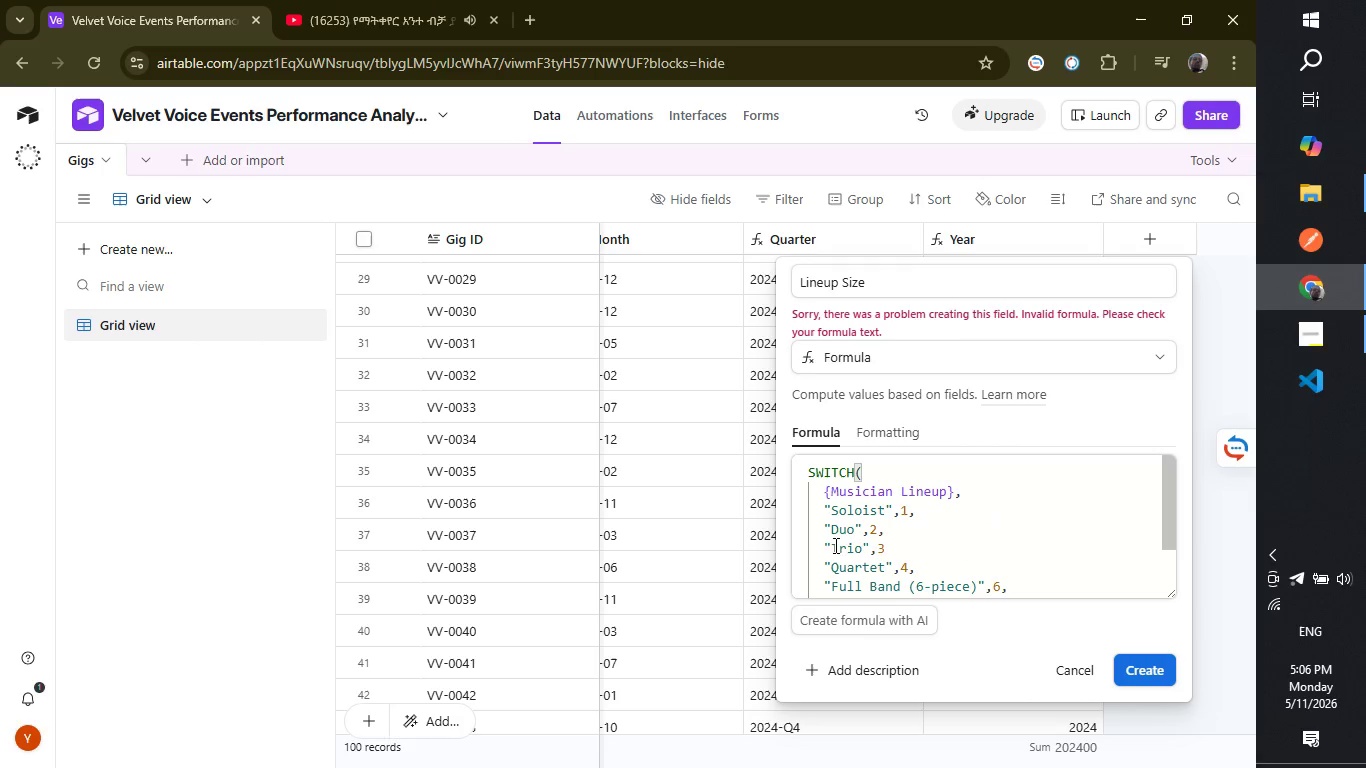 
scroll: coordinate [1006, 541], scroll_direction: down, amount: 1.0
 